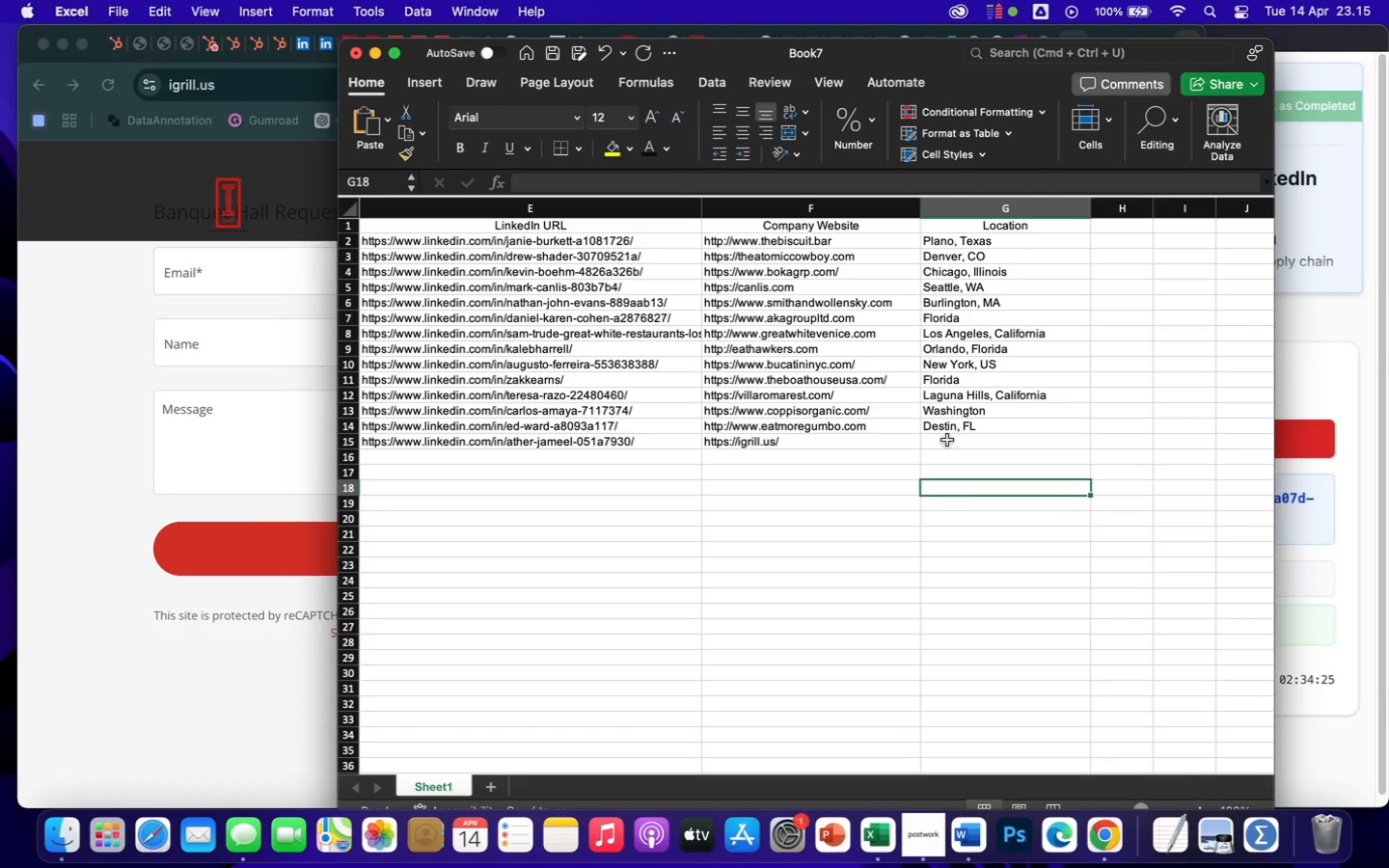 
left_click([947, 439])
 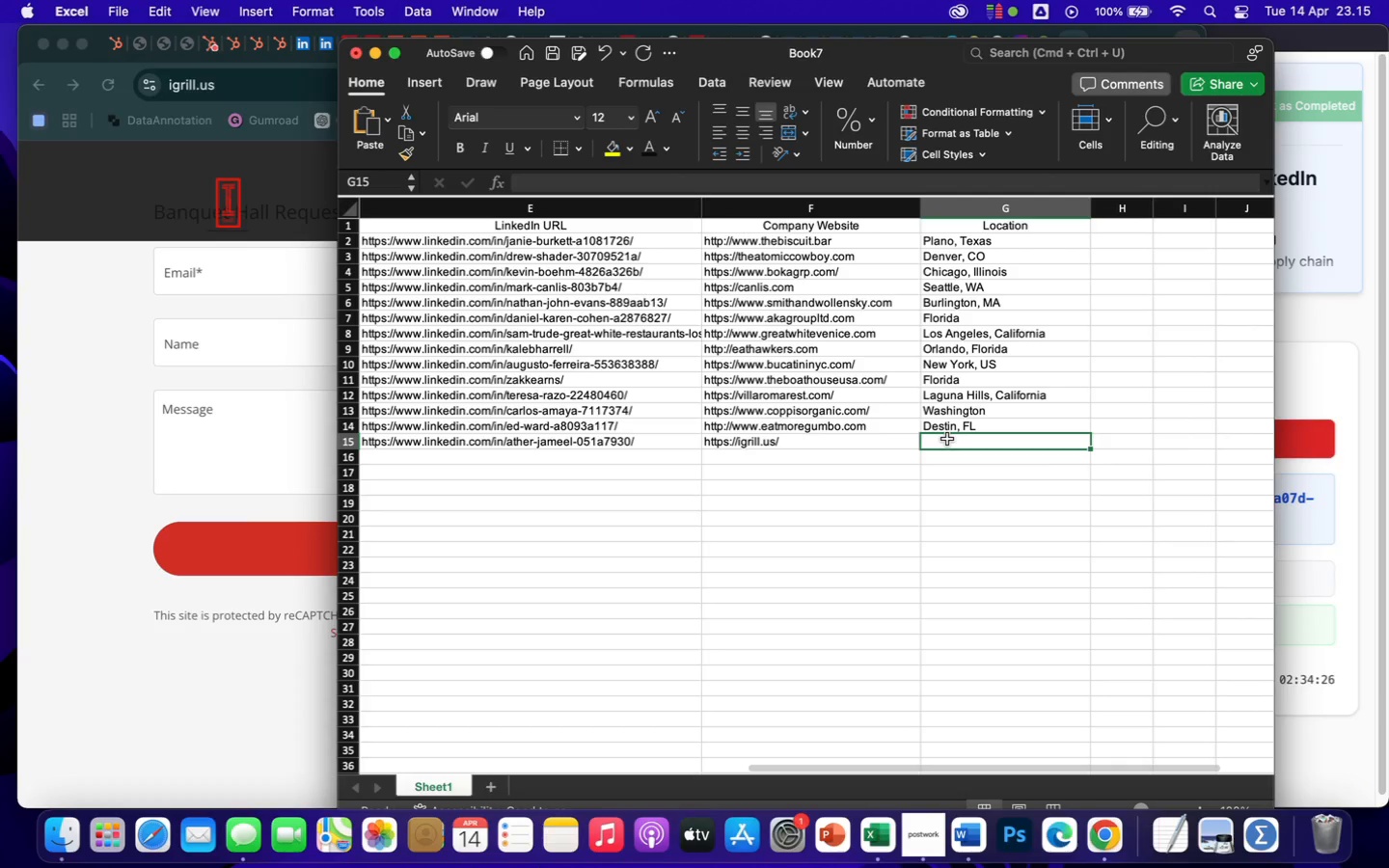 
type(Santa Clara)
 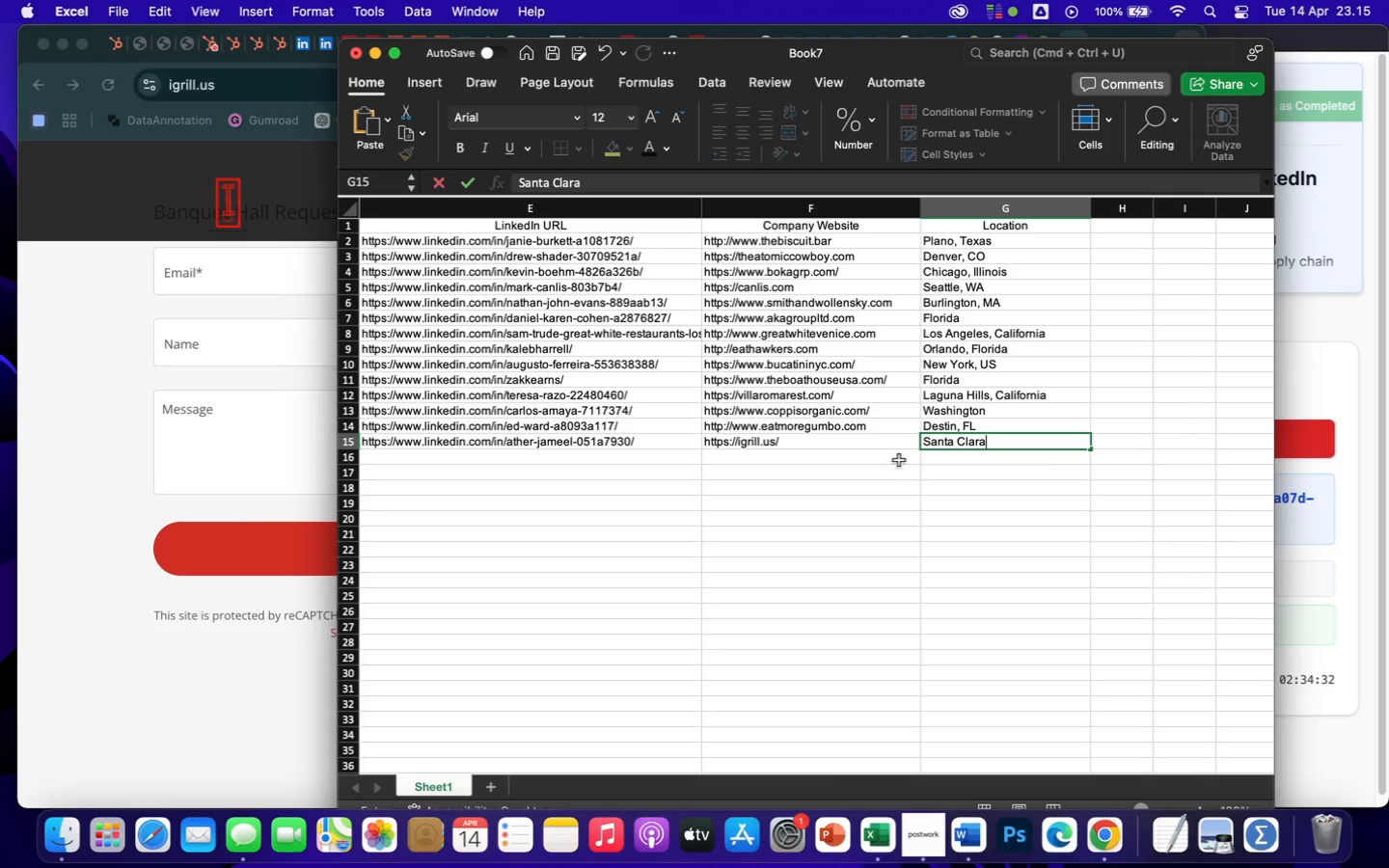 
left_click([897, 456])
 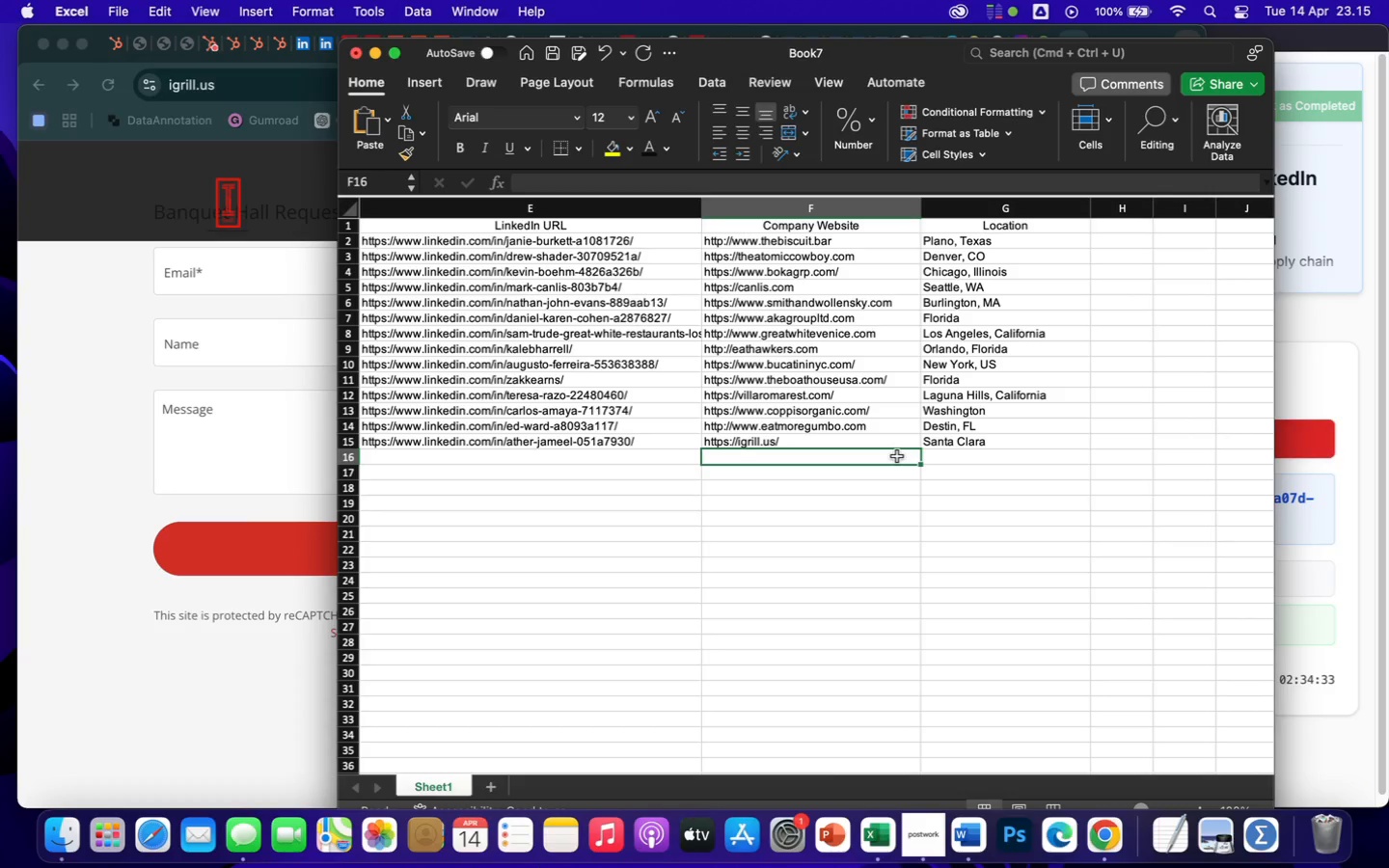 
hold_key(key=ArrowLeft, duration=1.24)
 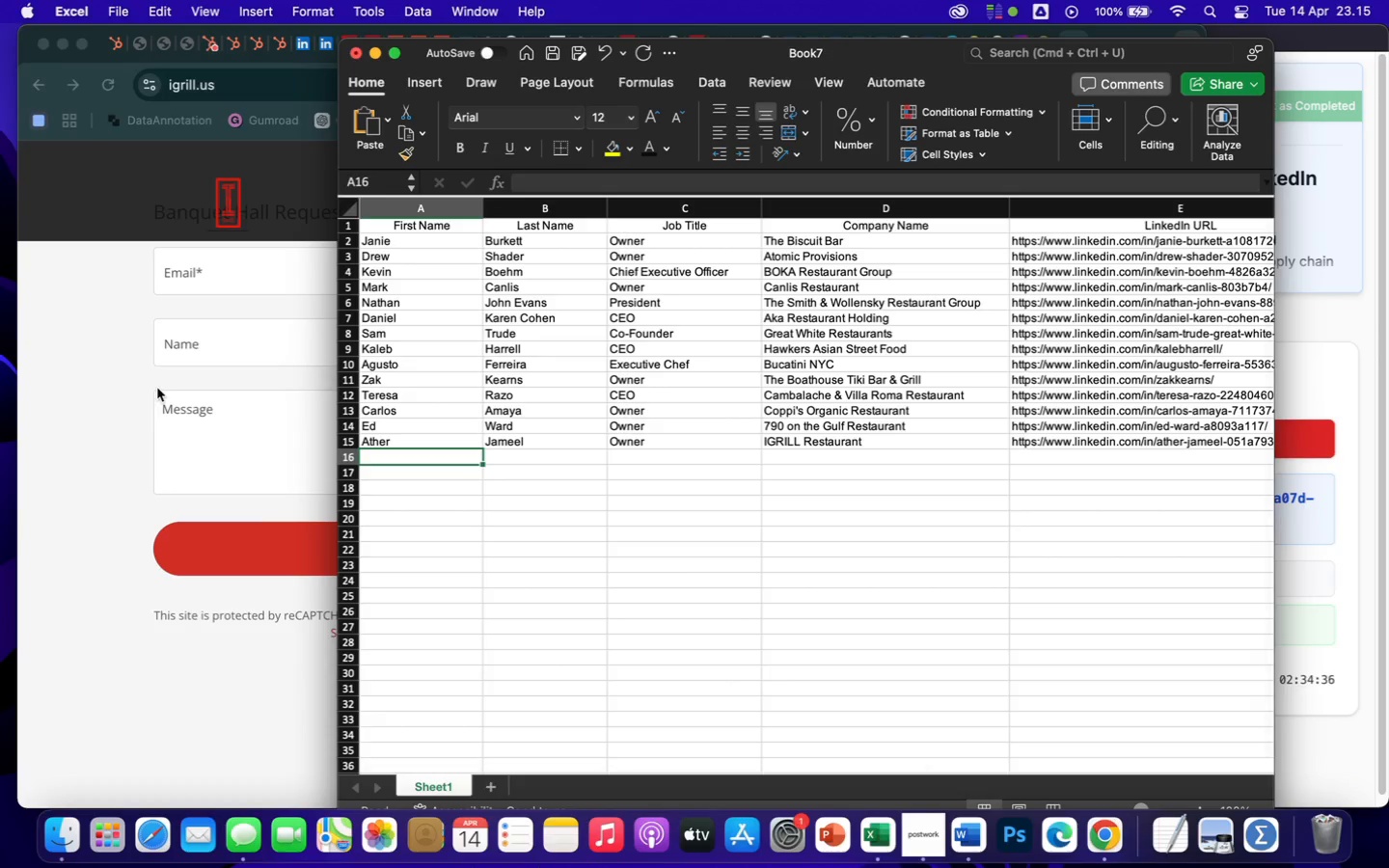 
left_click([121, 380])
 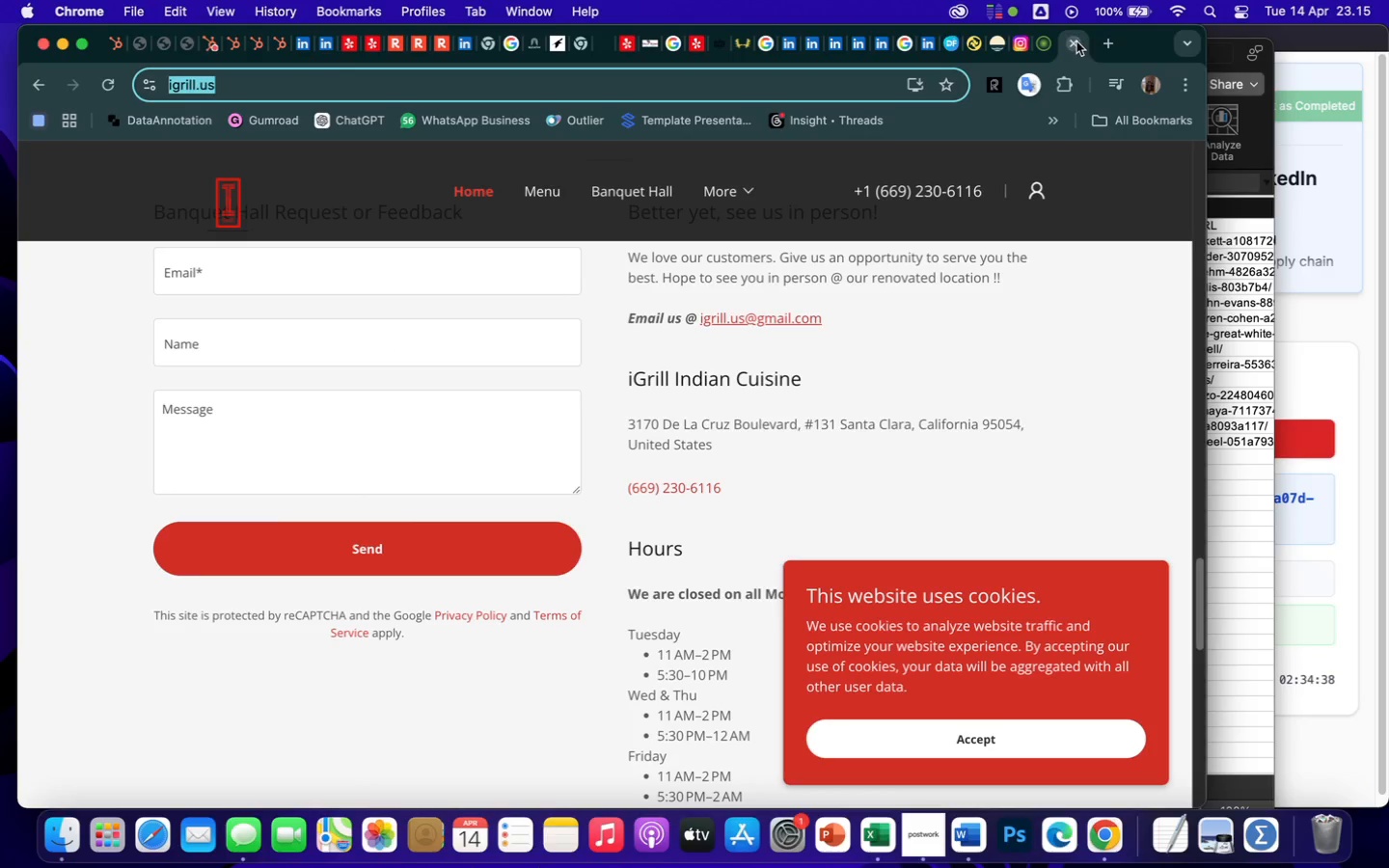 
left_click([1076, 41])
 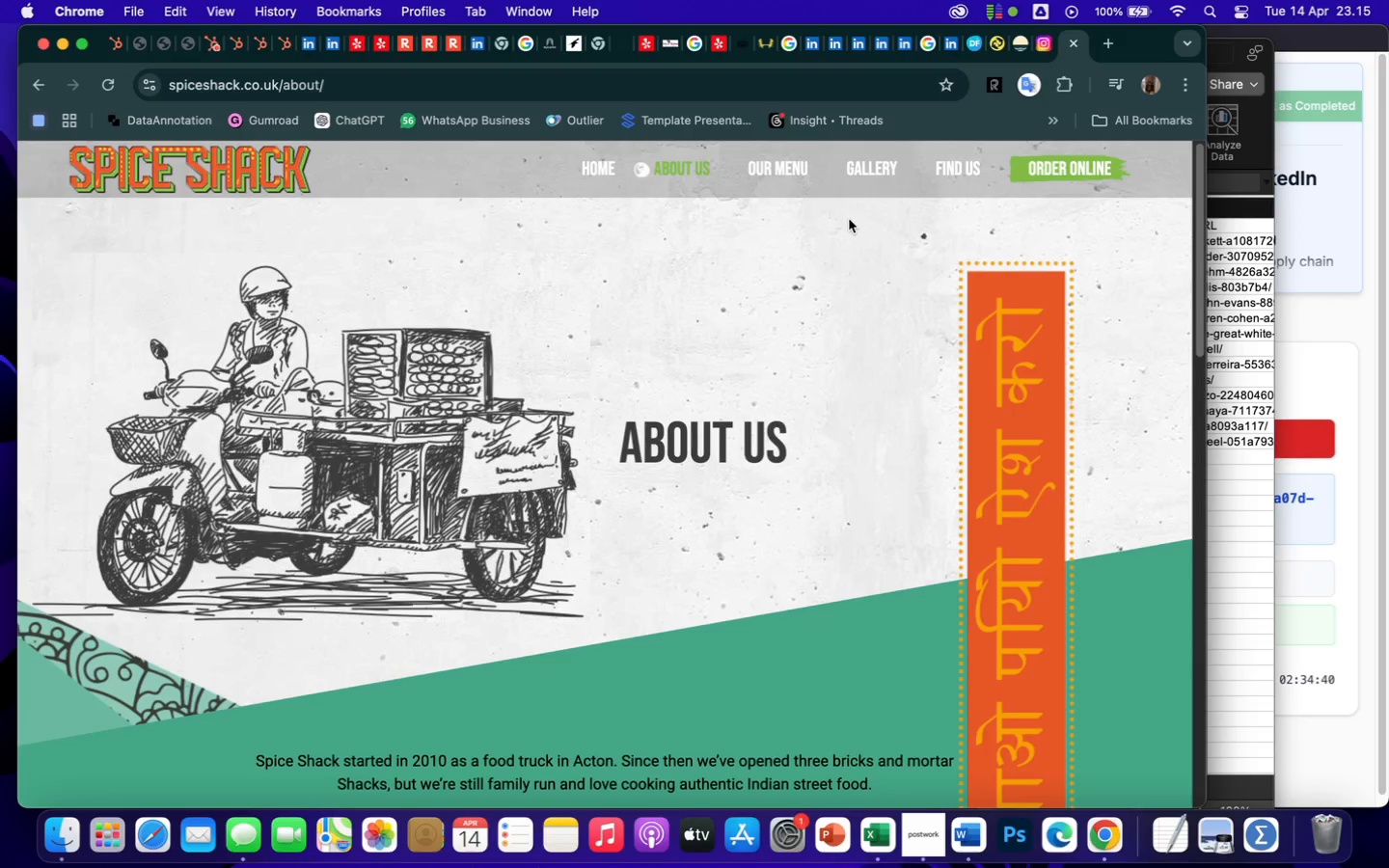 
scroll: coordinate [911, 499], scroll_direction: down, amount: 69.0
 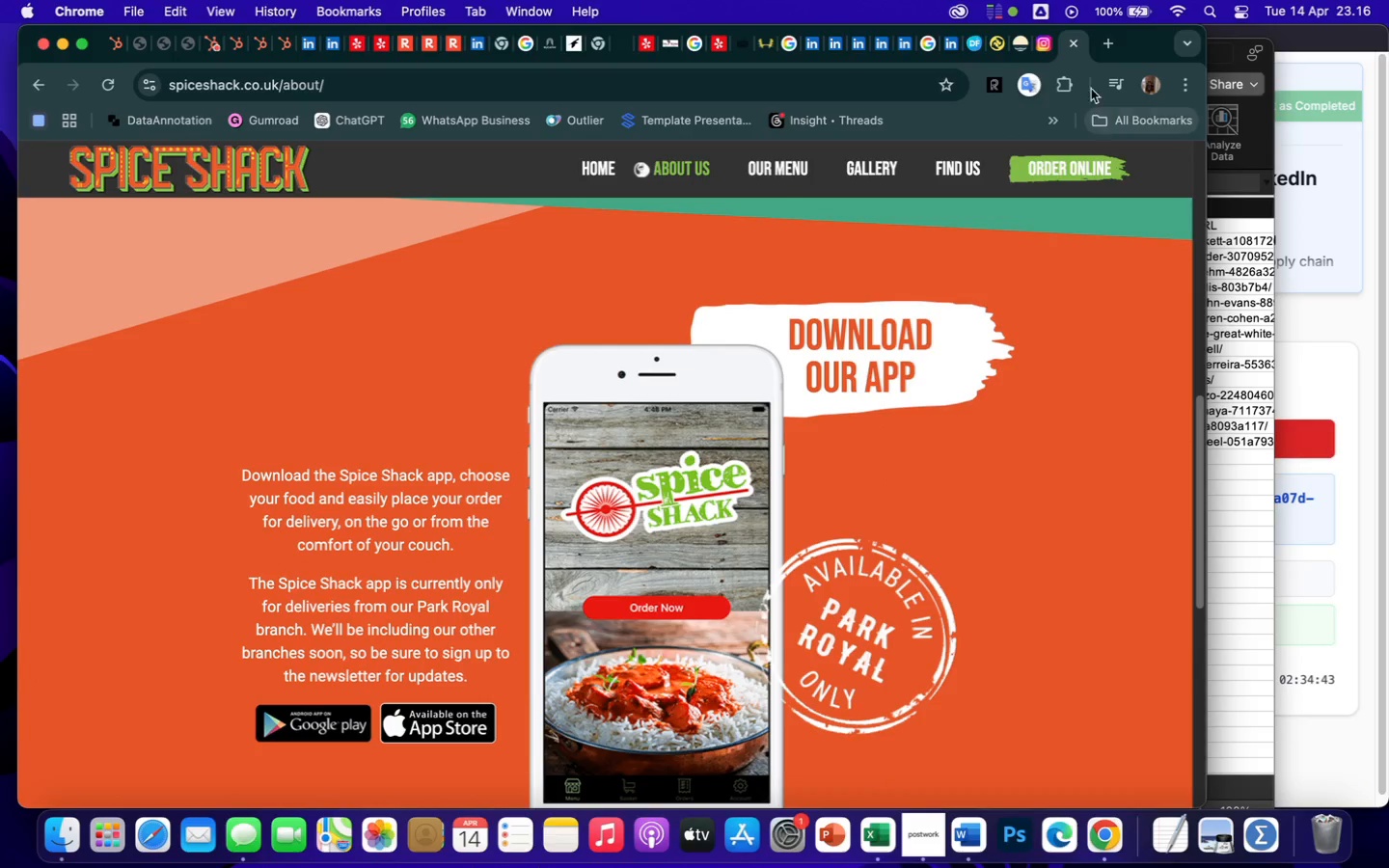 
left_click([1071, 46])
 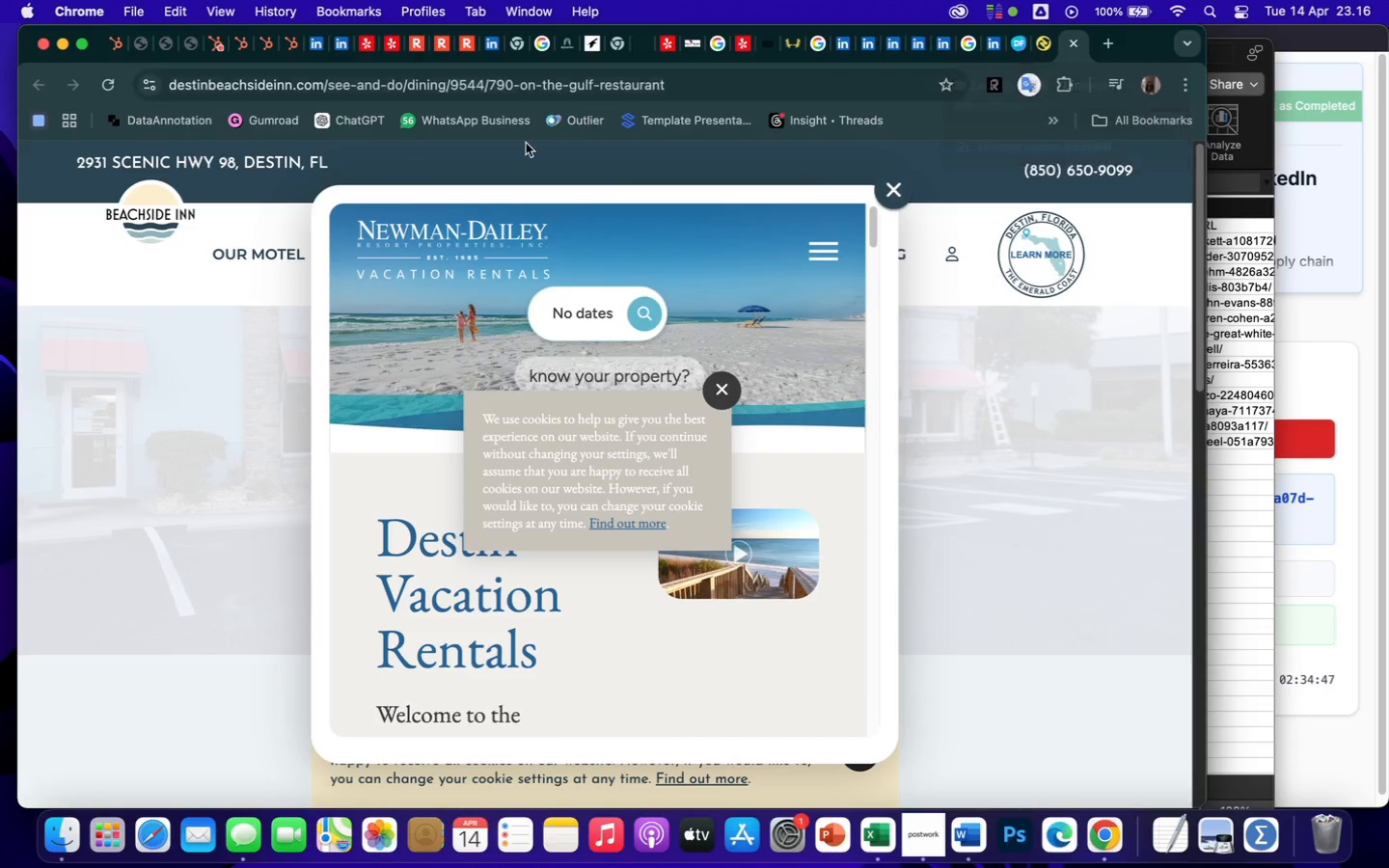 
wait(8.08)
 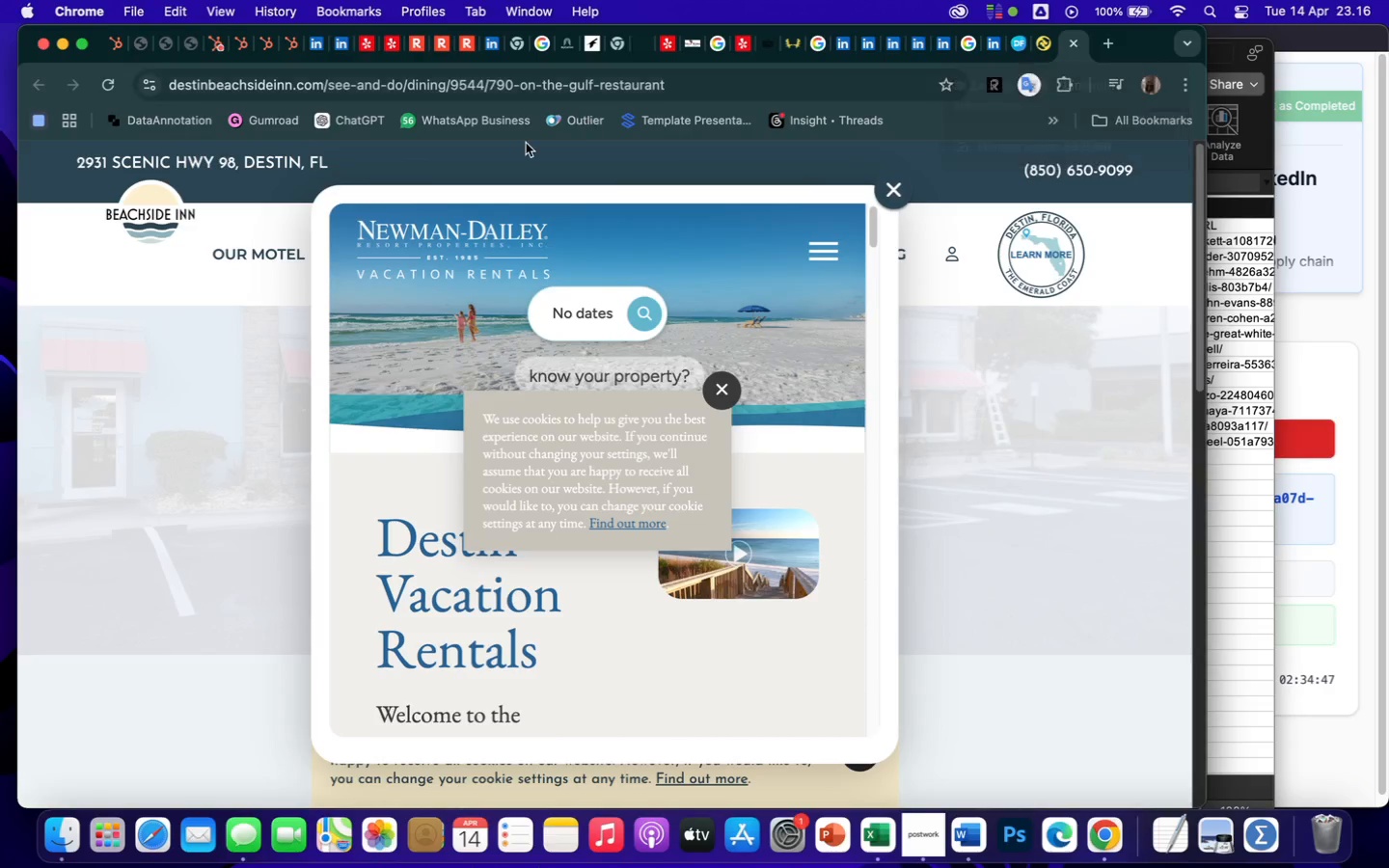 
left_click([891, 194])
 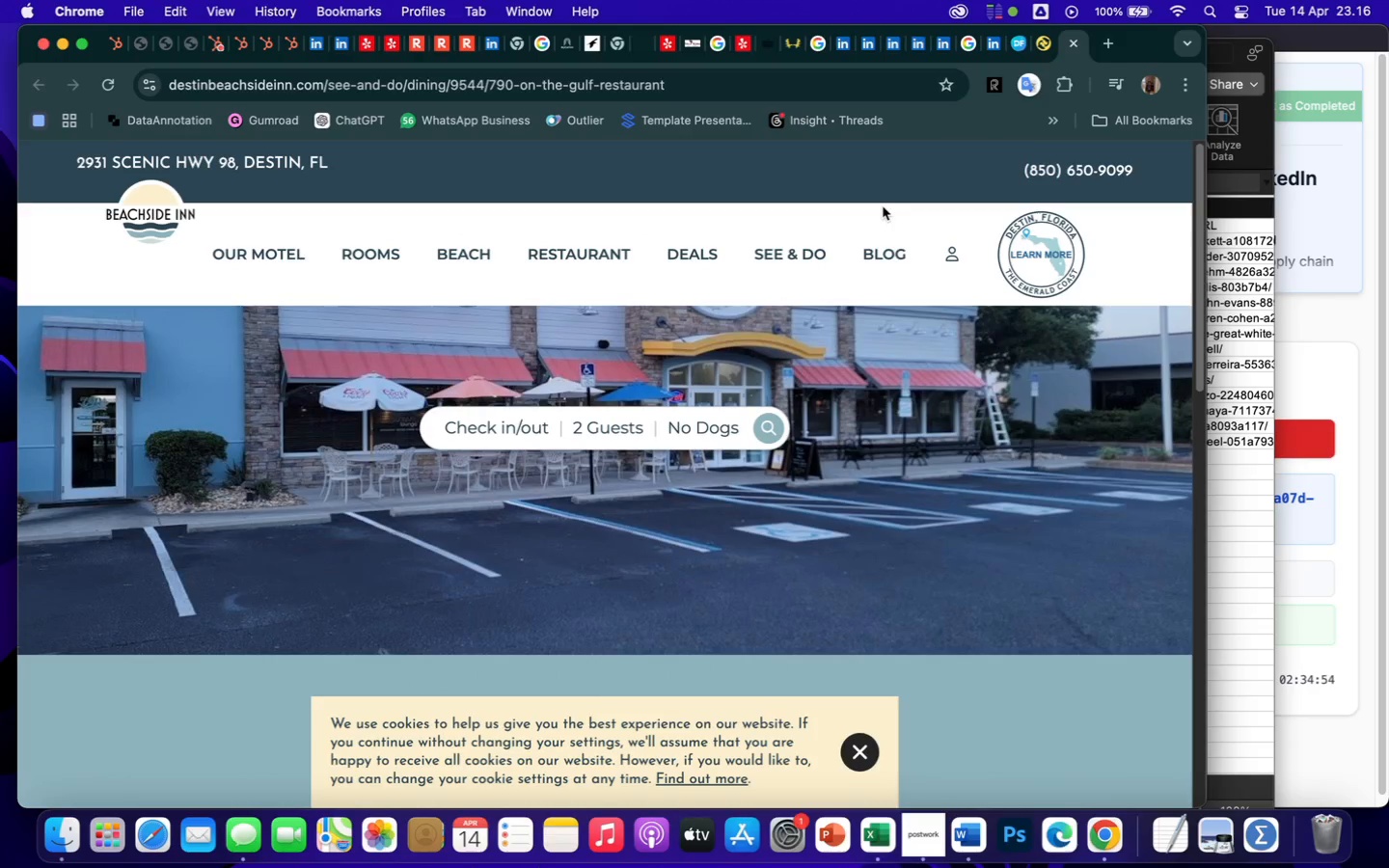 
scroll: coordinate [771, 684], scroll_direction: down, amount: 197.0
 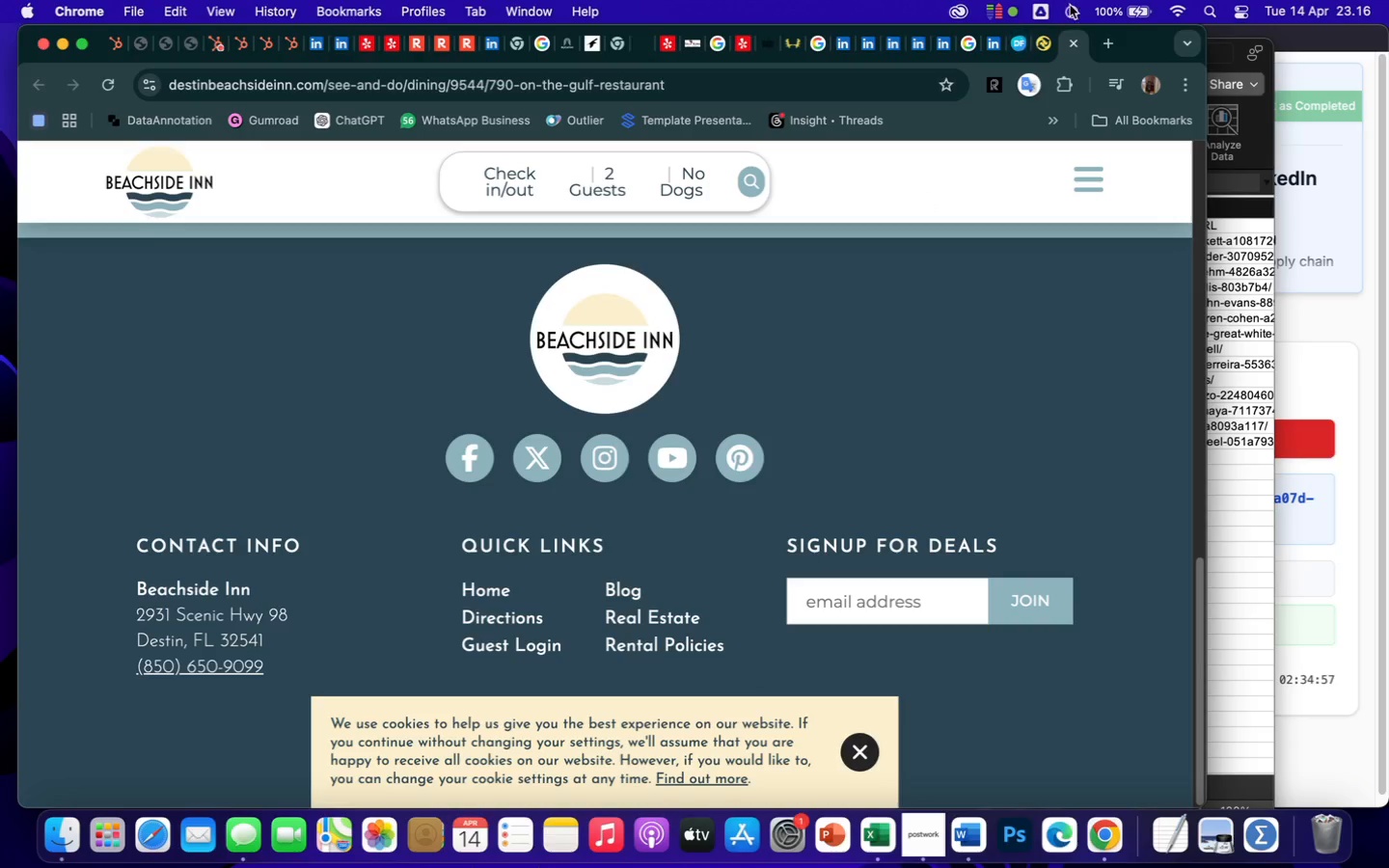 
left_click([1072, 42])
 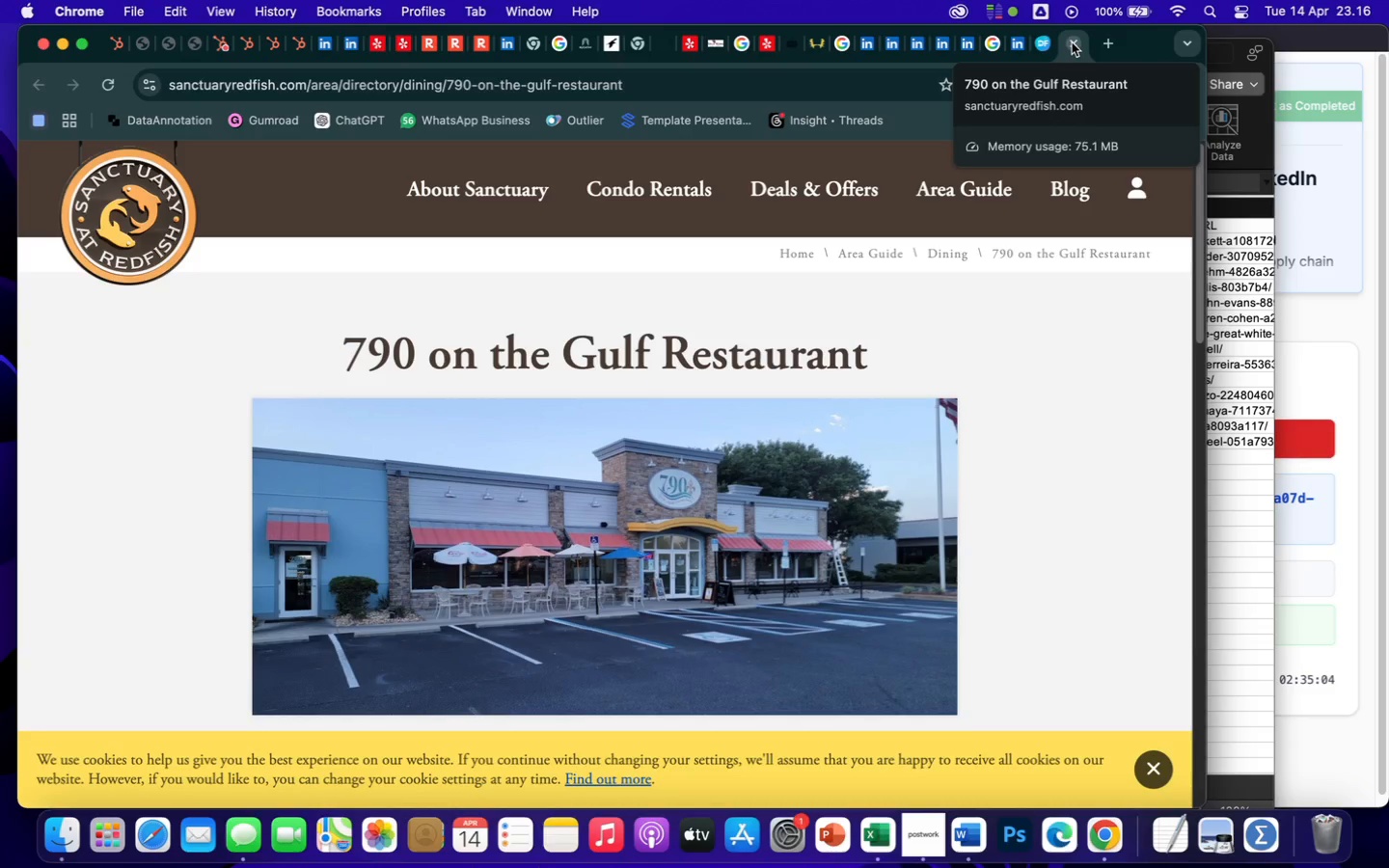 
wait(7.92)
 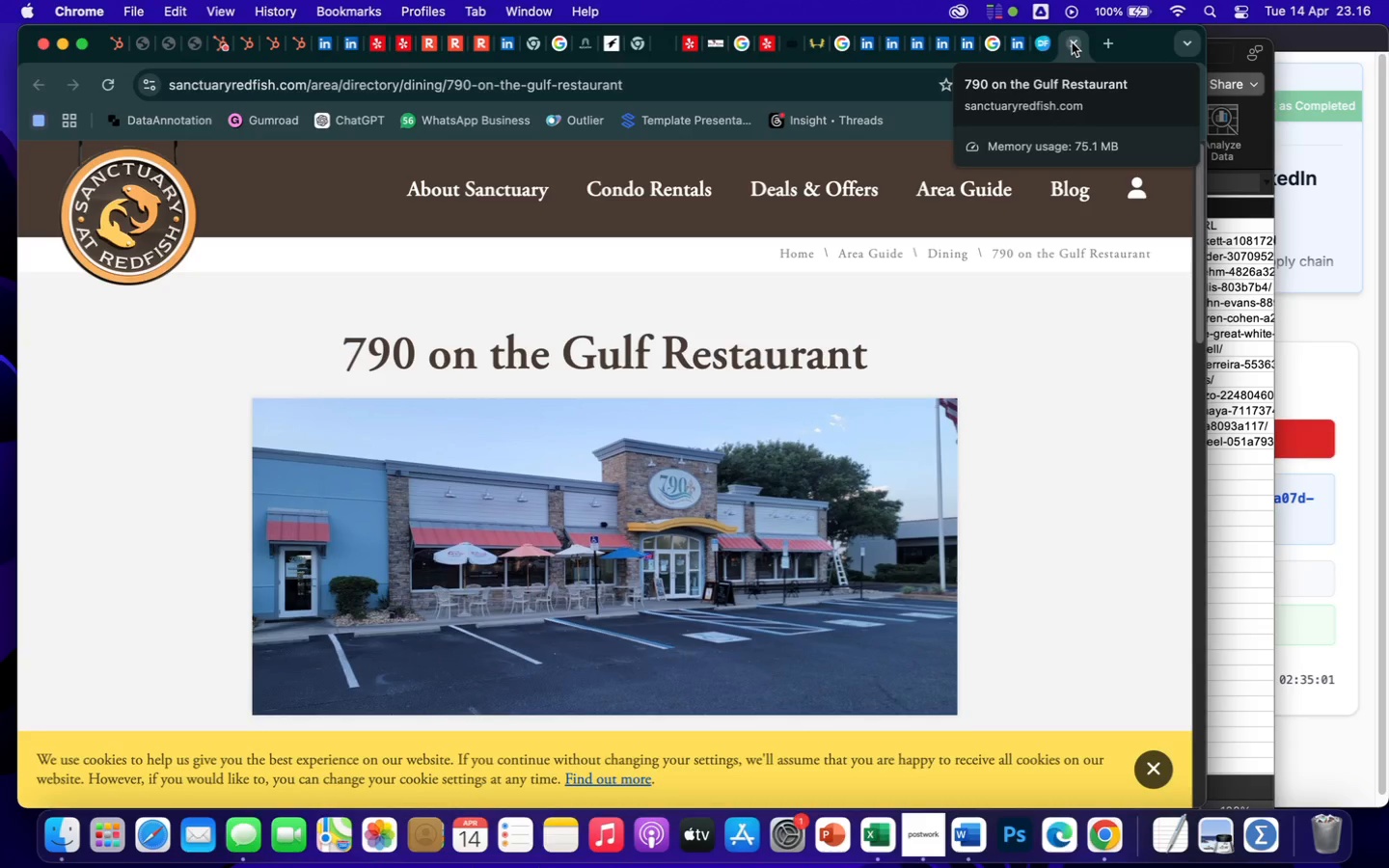 
left_click([1070, 42])
 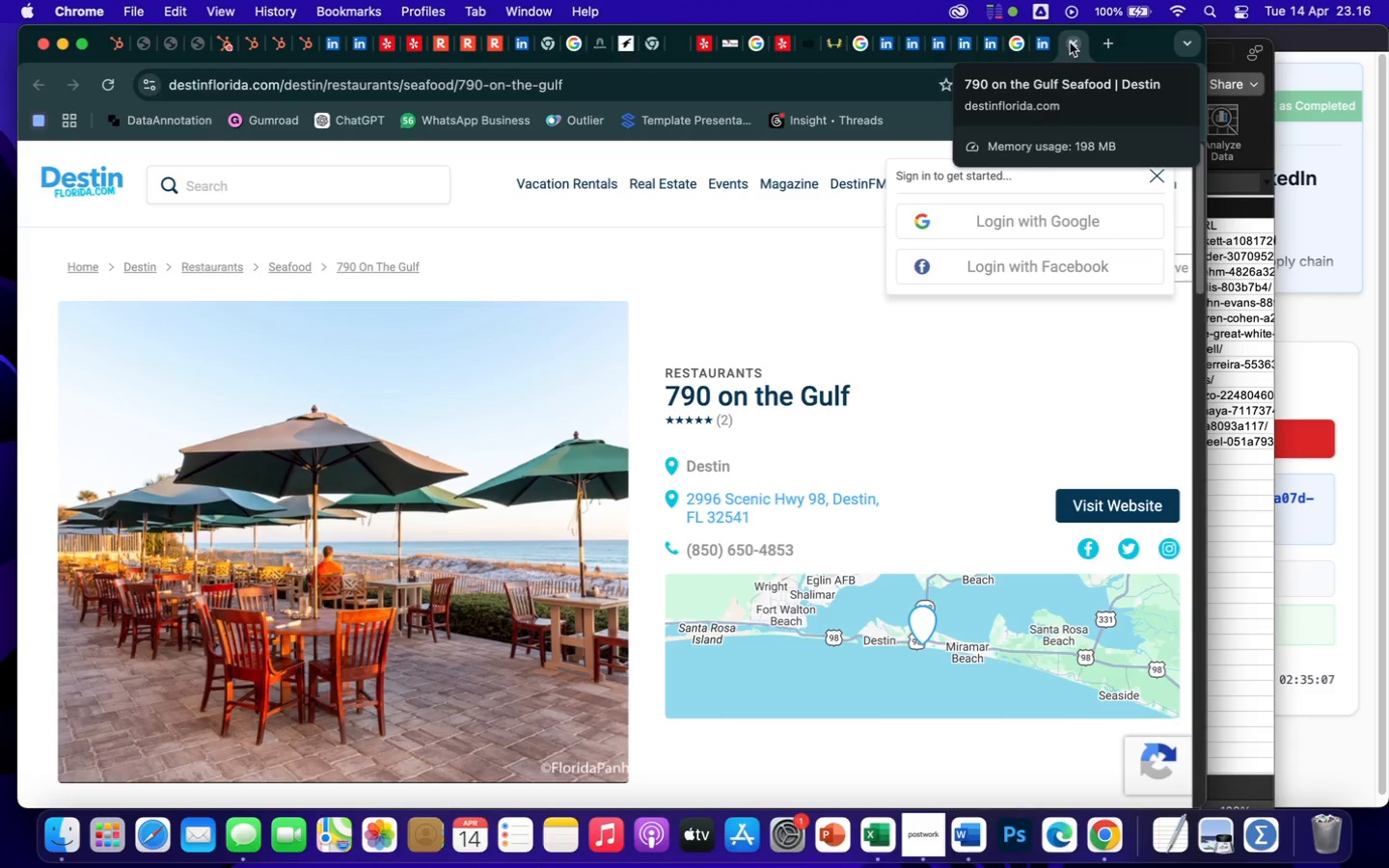 
left_click([1070, 44])
 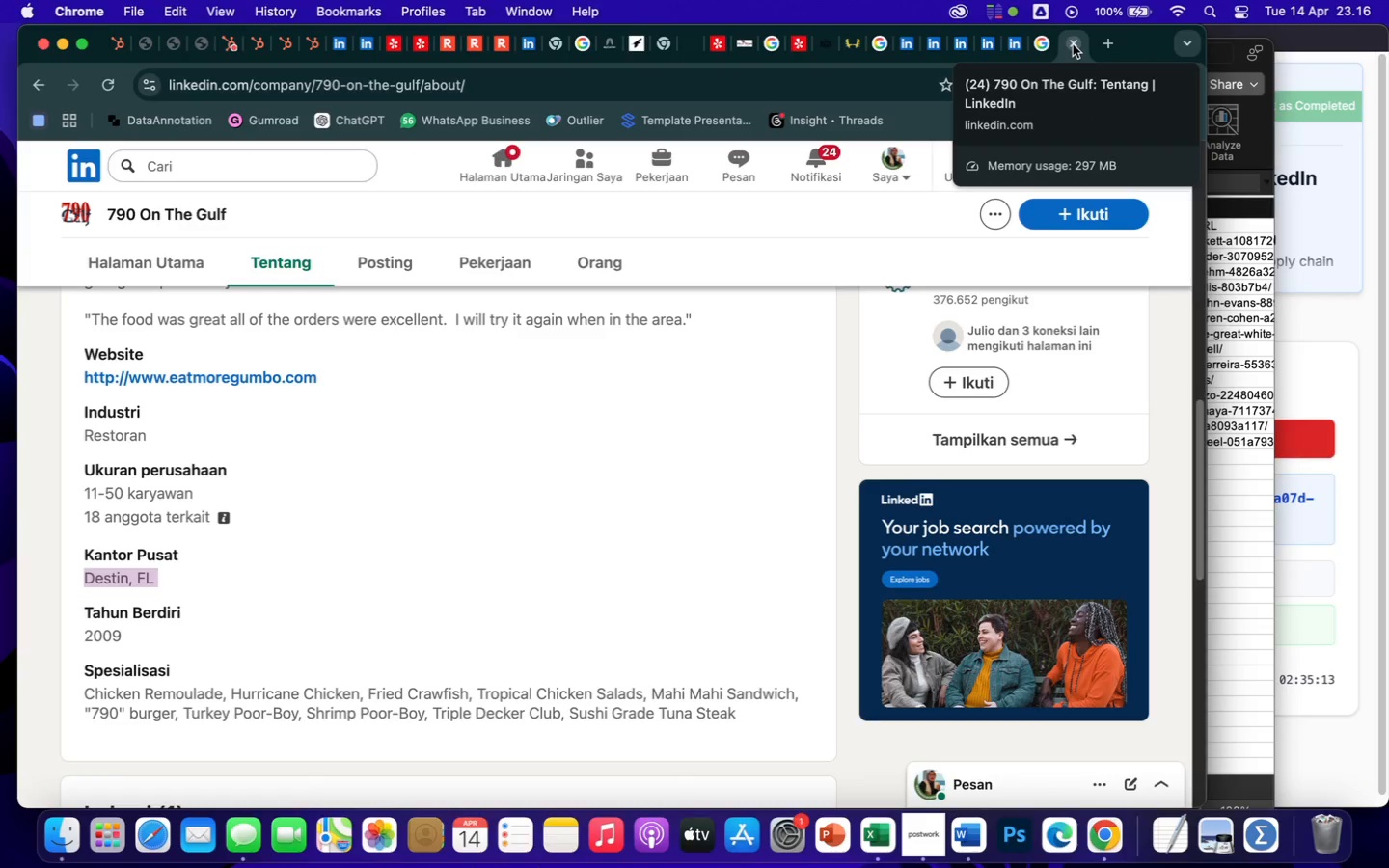 
wait(7.03)
 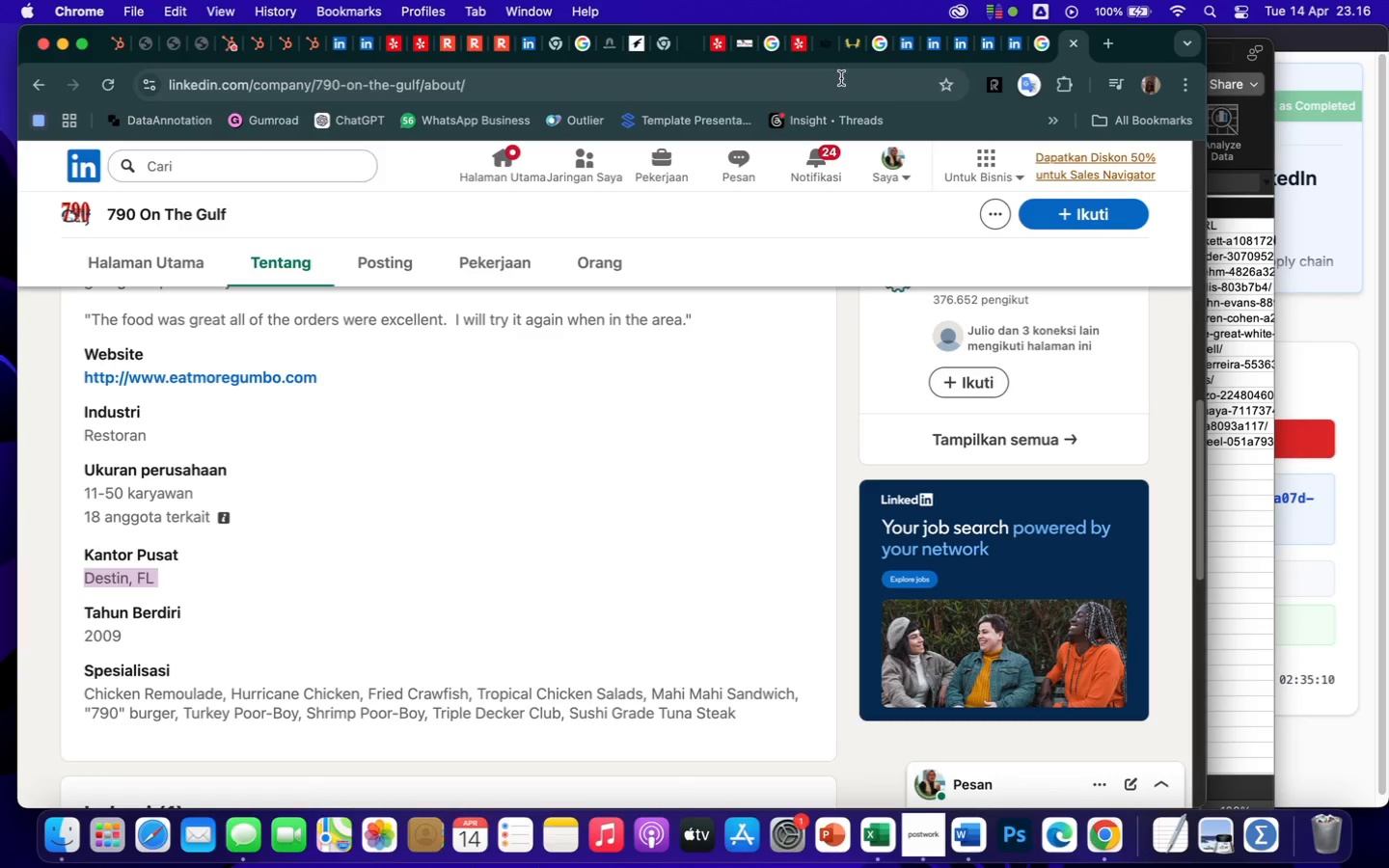 
left_click([1072, 44])
 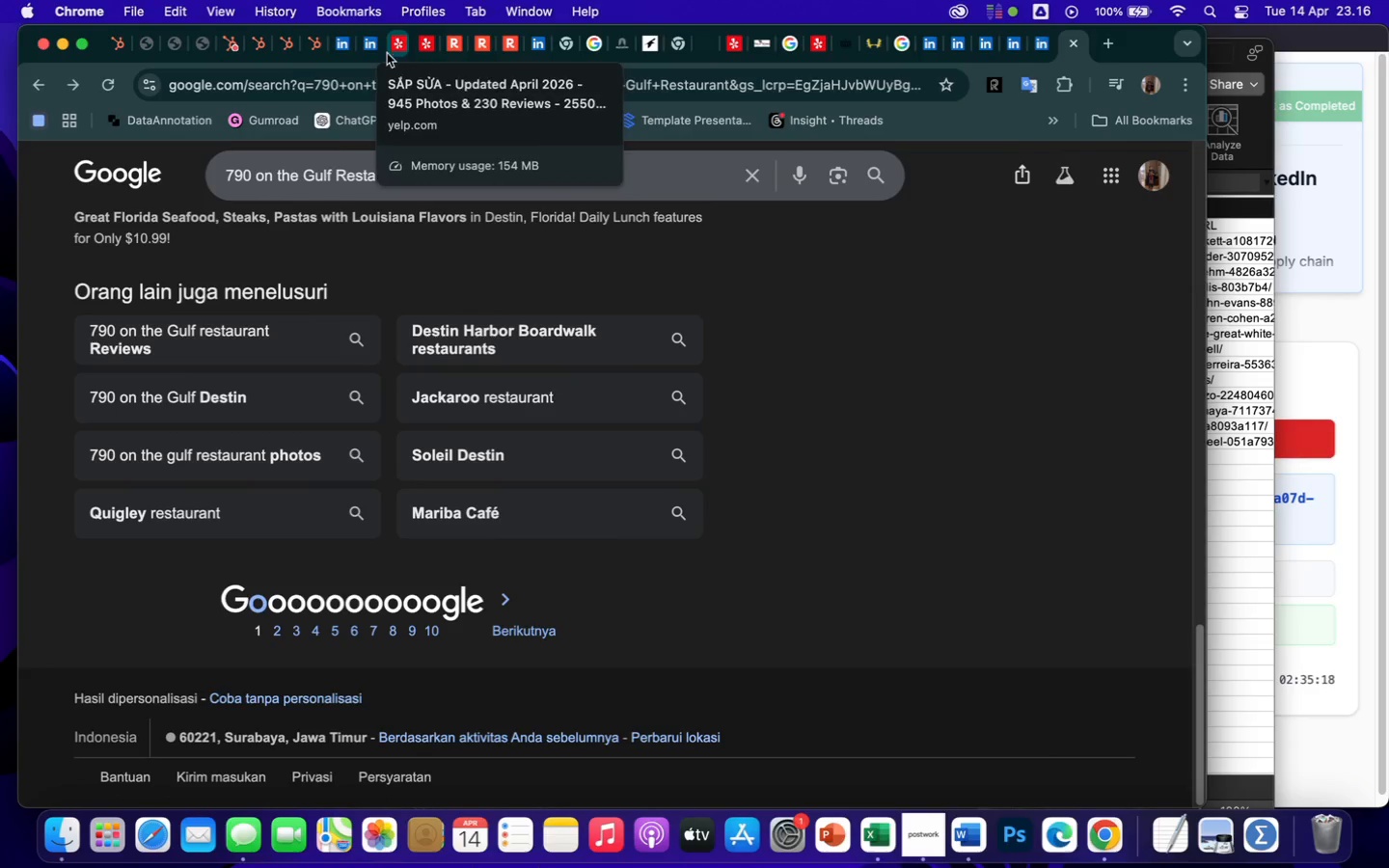 
left_click([340, 52])
 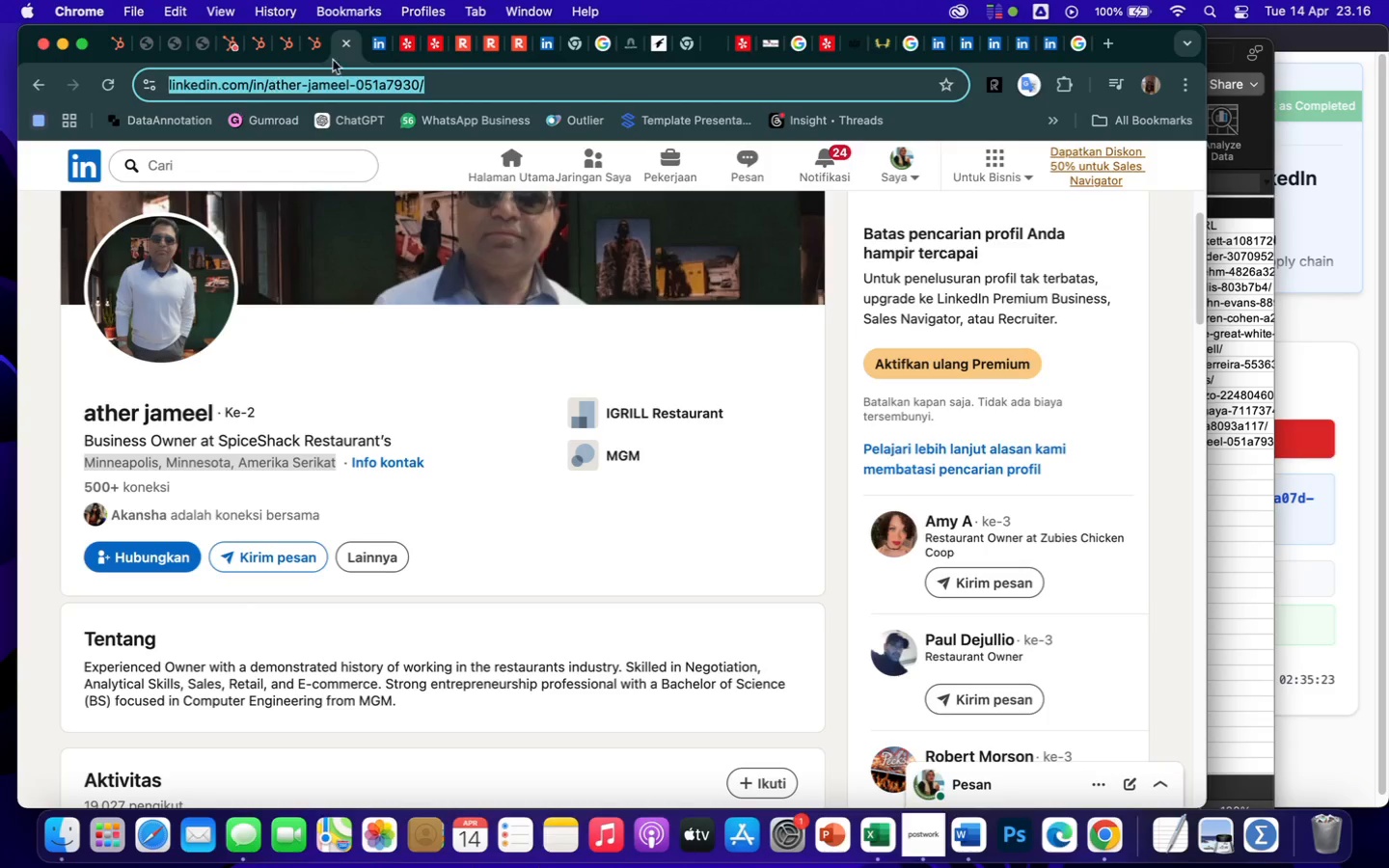 
wait(5.22)
 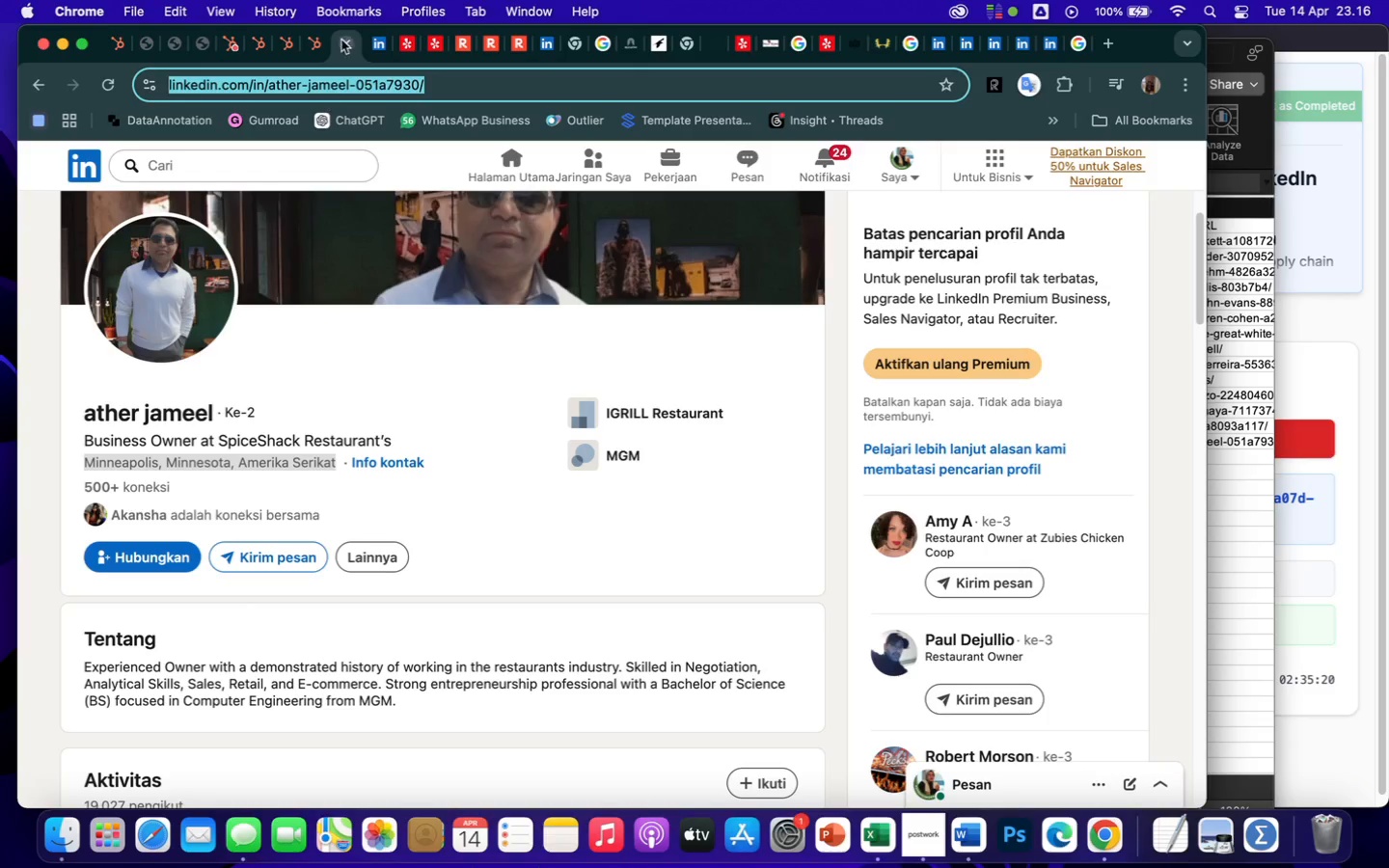 
left_click([348, 44])
 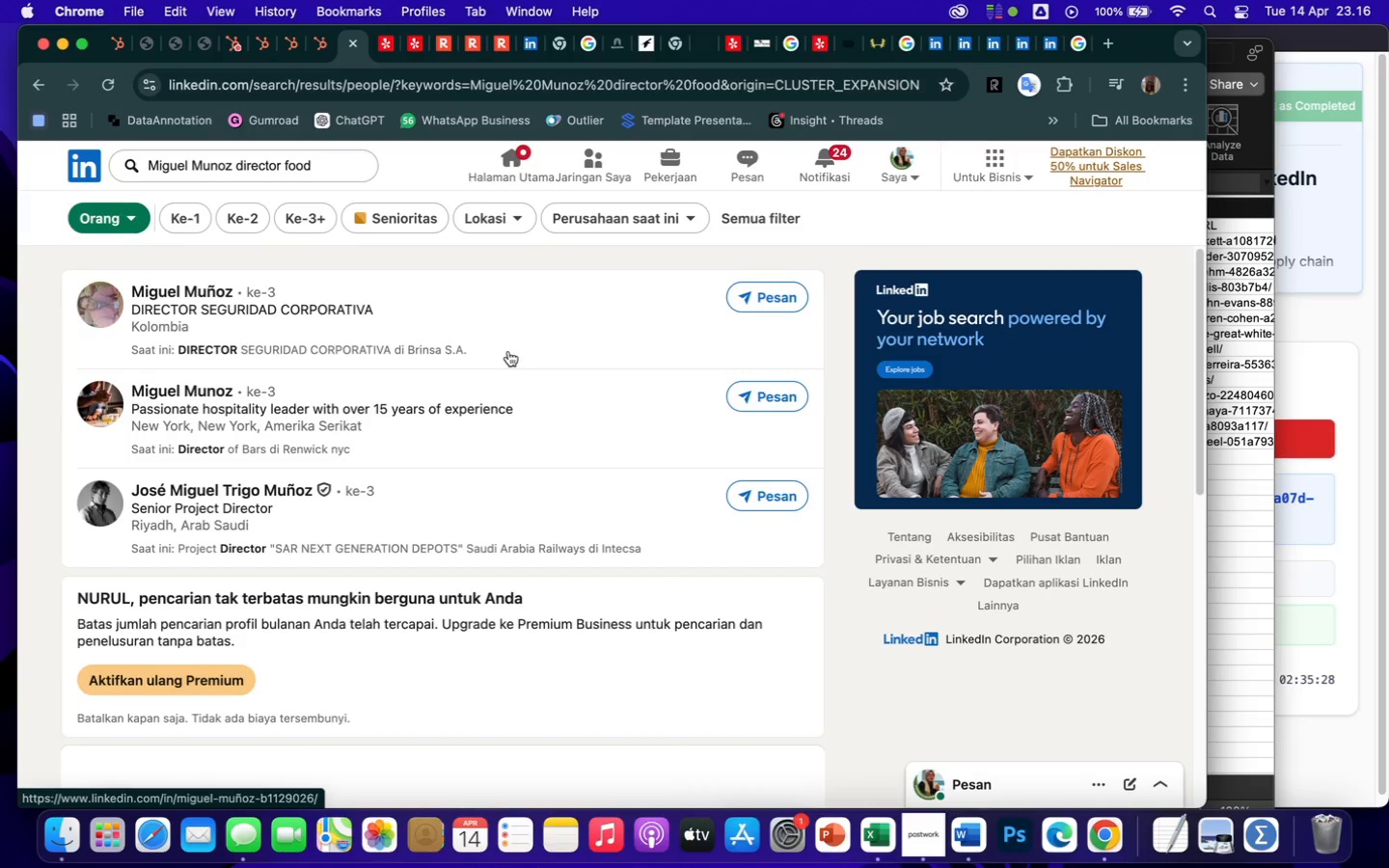 
scroll: coordinate [443, 441], scroll_direction: up, amount: 46.0
 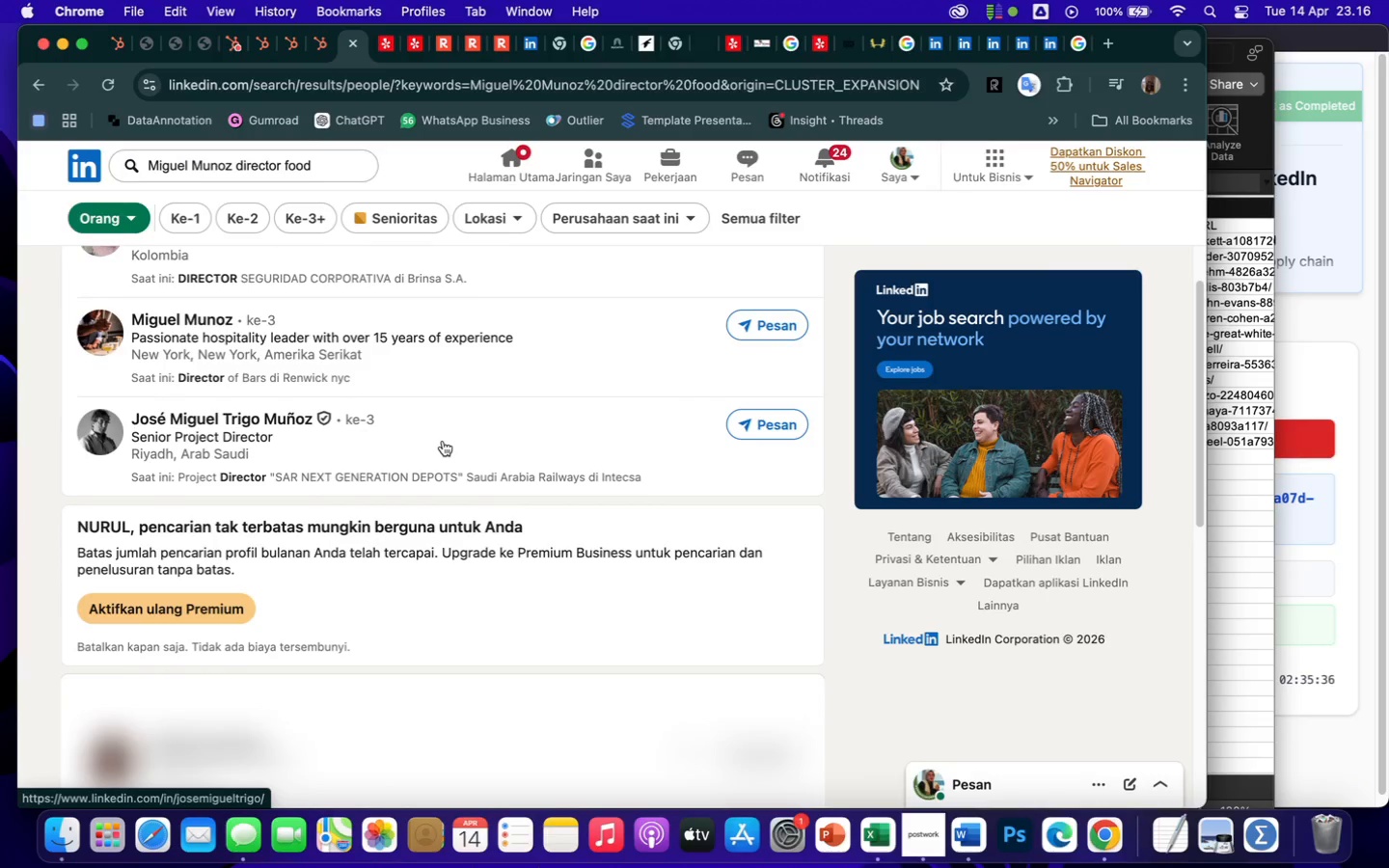 
wait(9.38)
 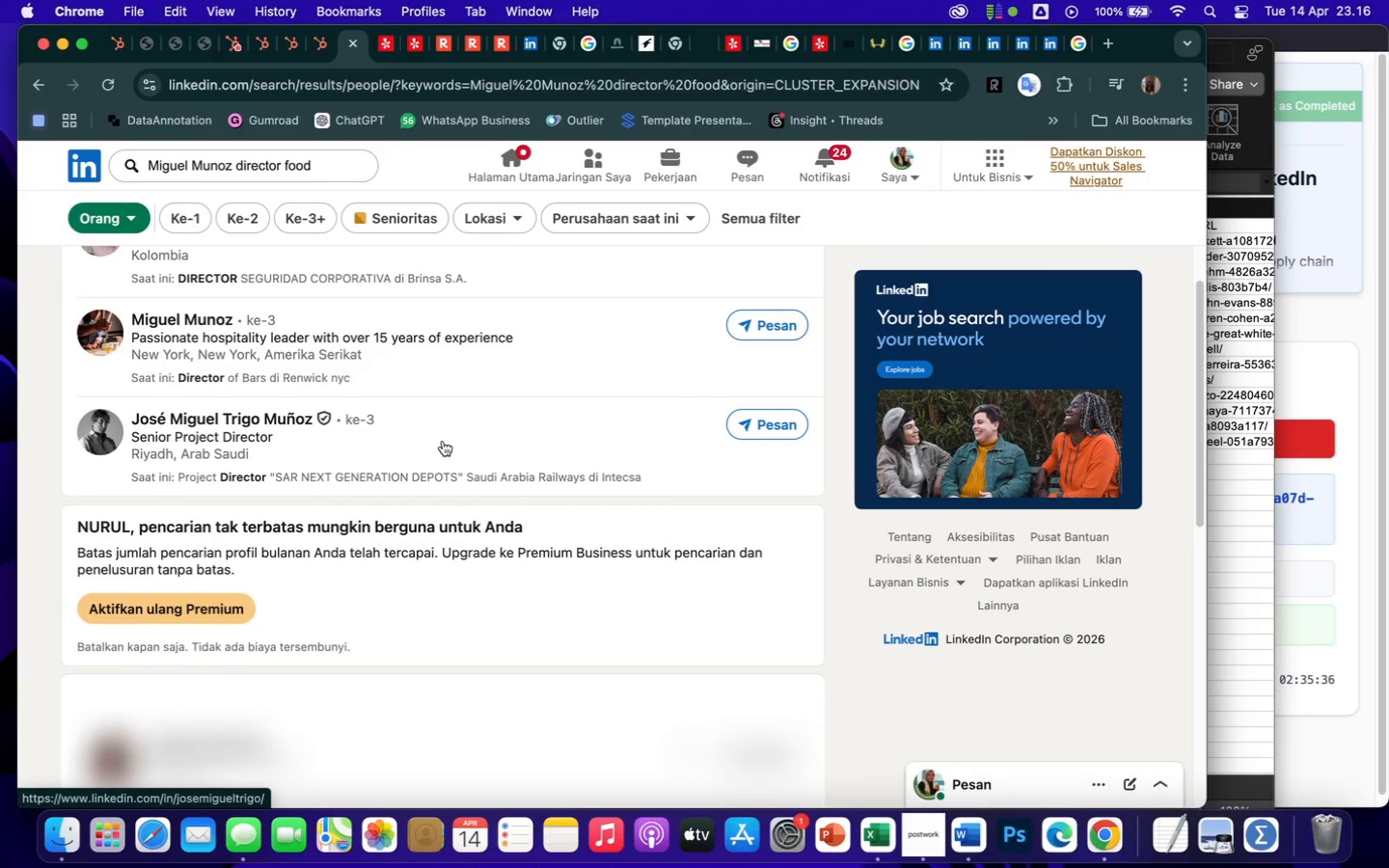 
left_click([87, 156])
 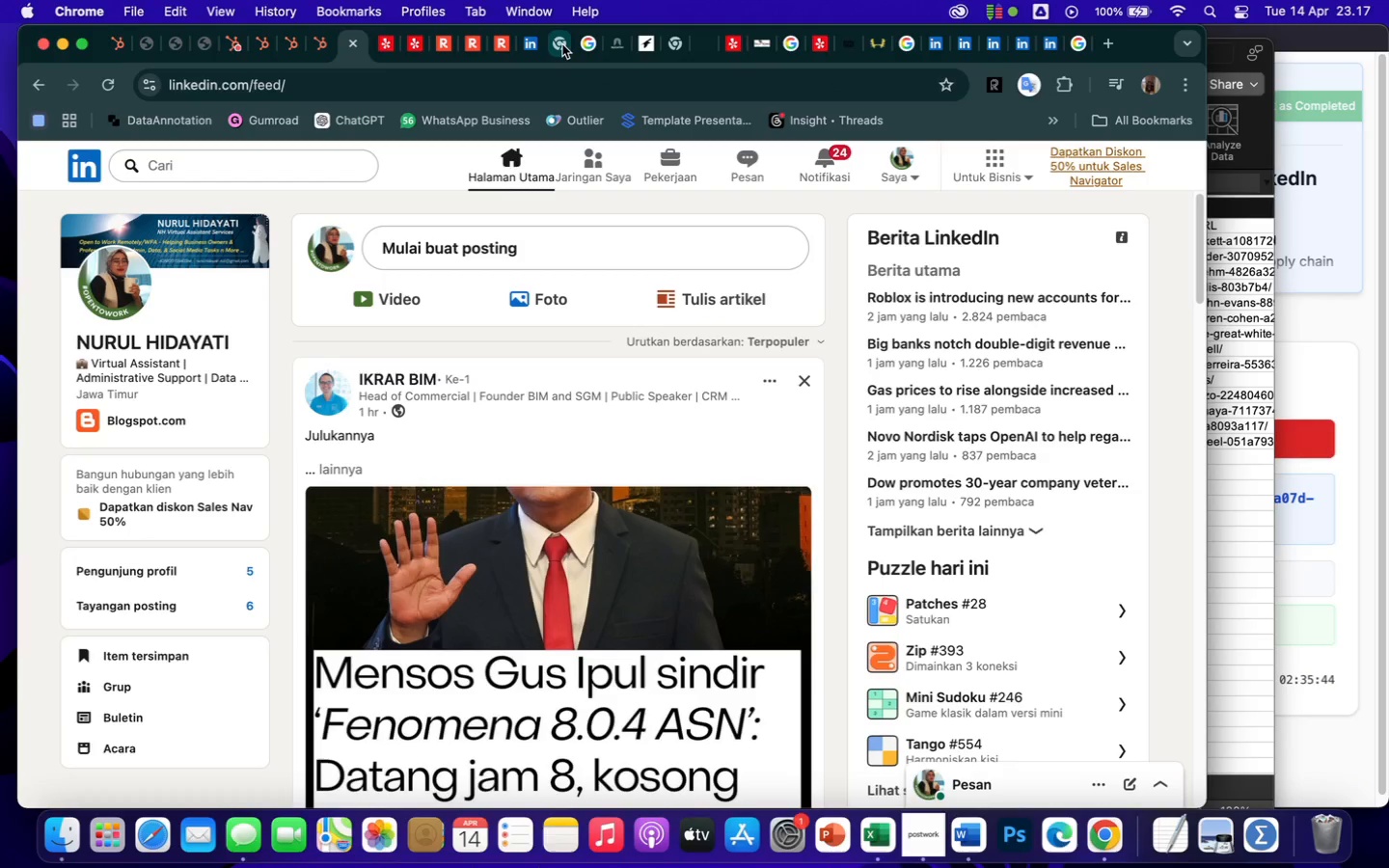 
scroll: coordinate [183, 560], scroll_direction: down, amount: 375.0
 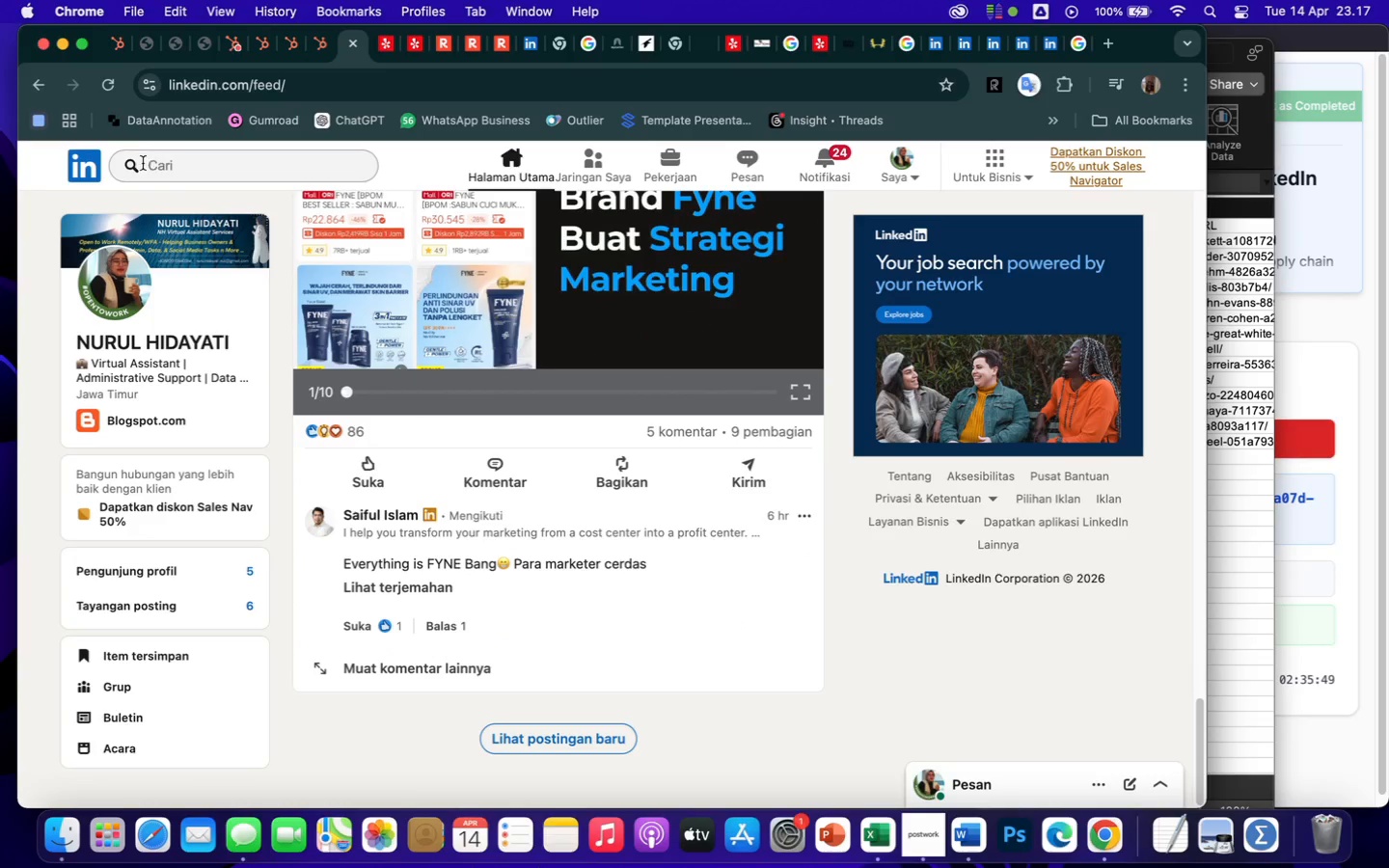 
left_click([147, 168])
 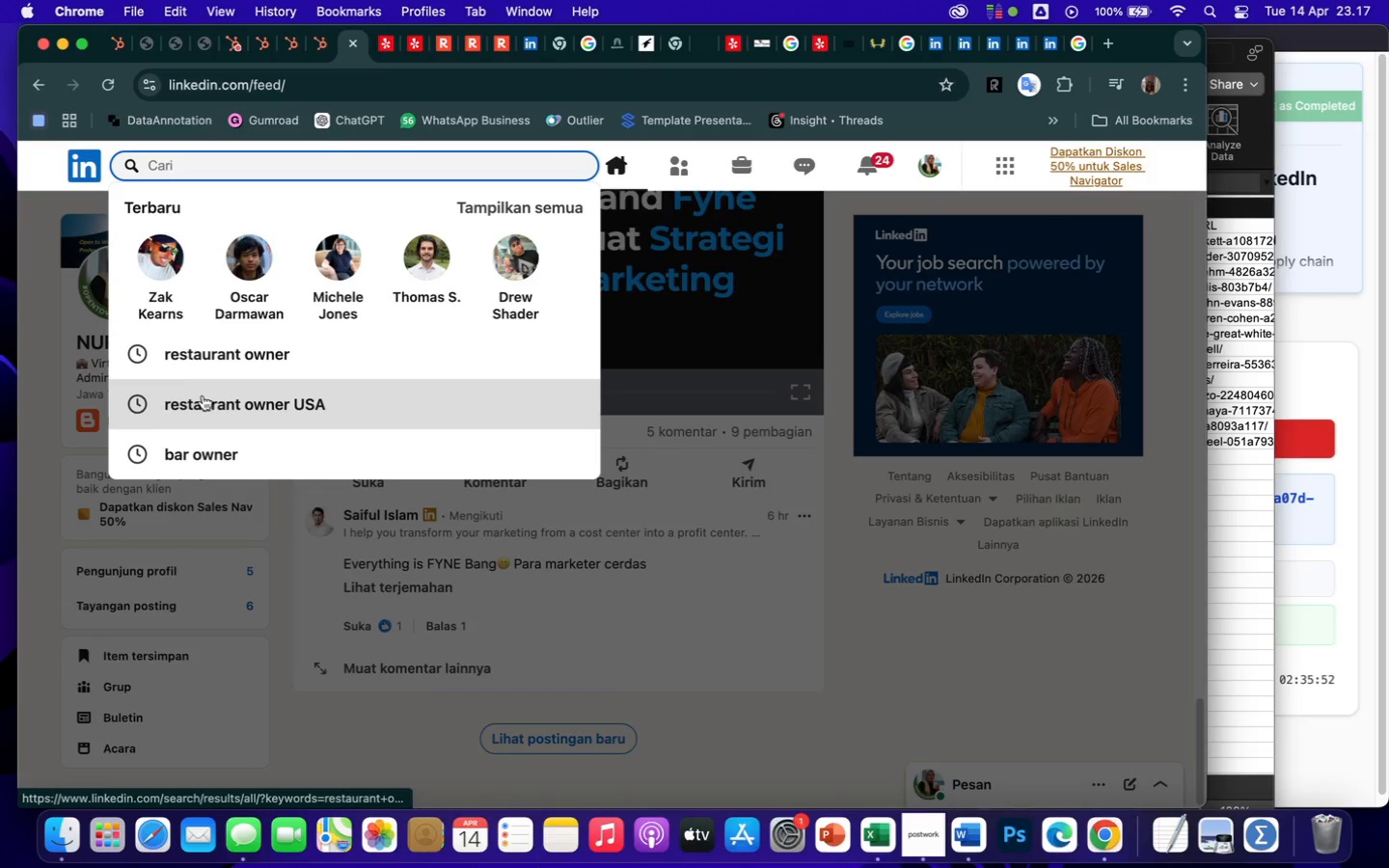 
left_click([201, 356])
 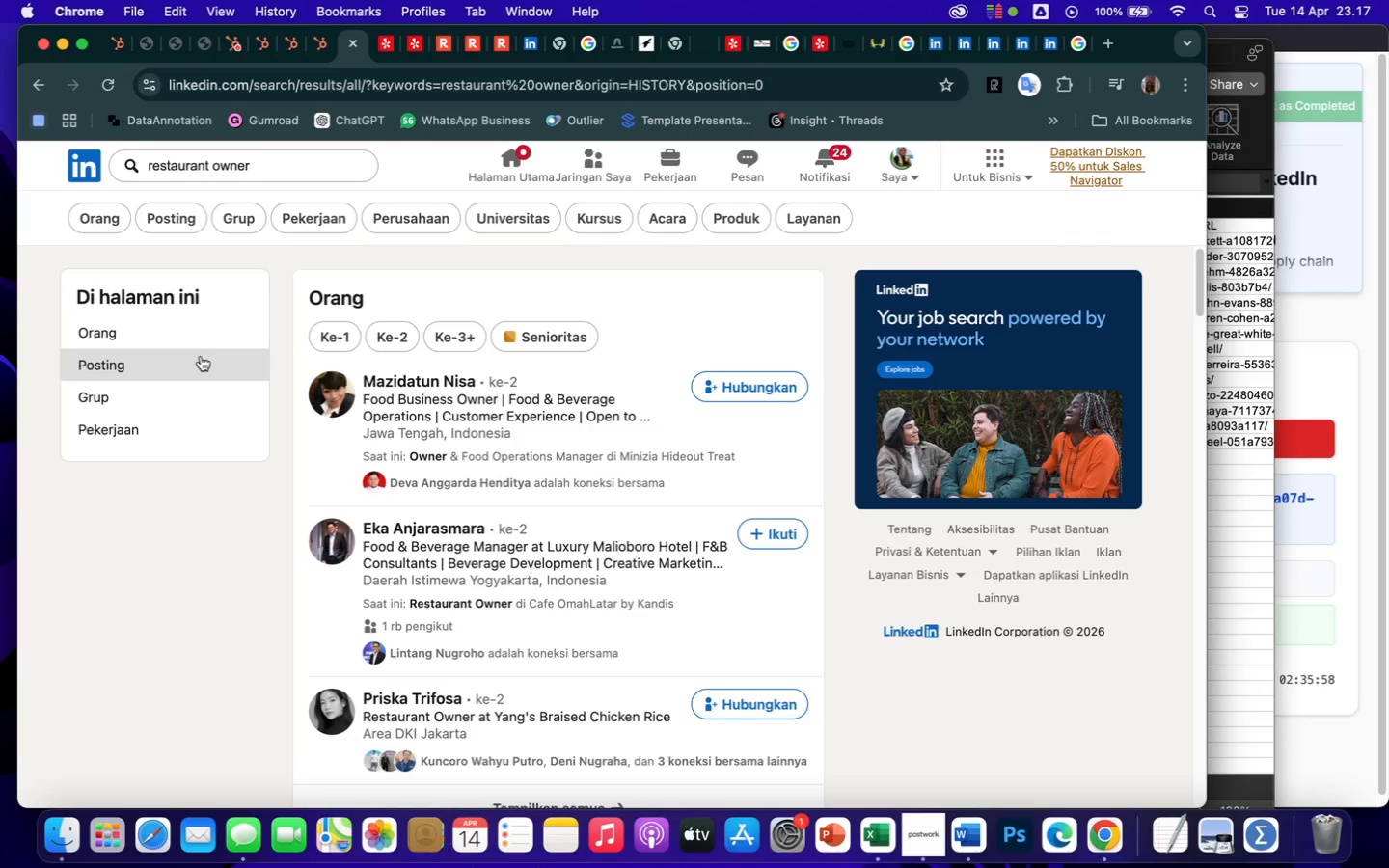 
wait(7.05)
 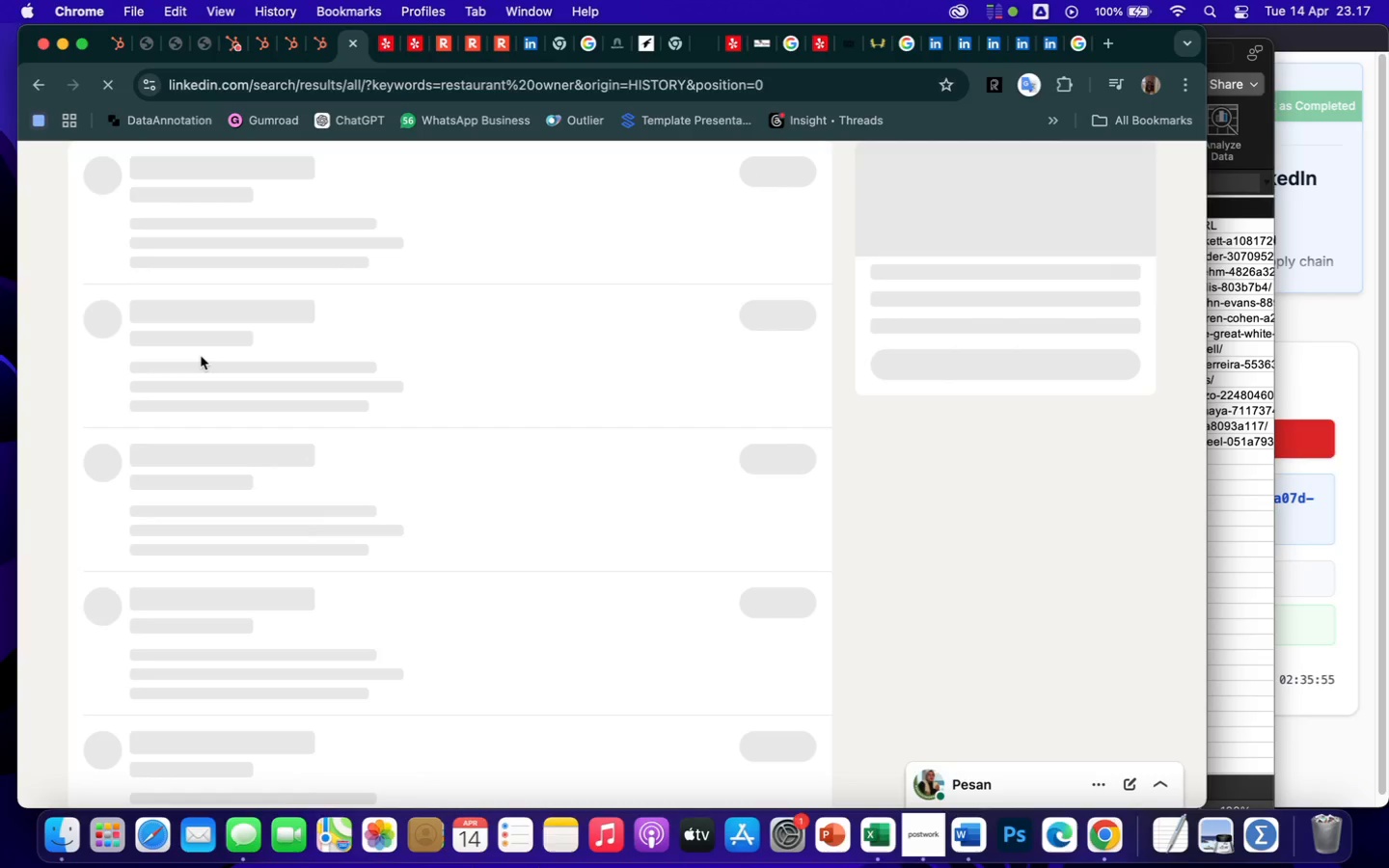 
mouse_move([716, 230])
 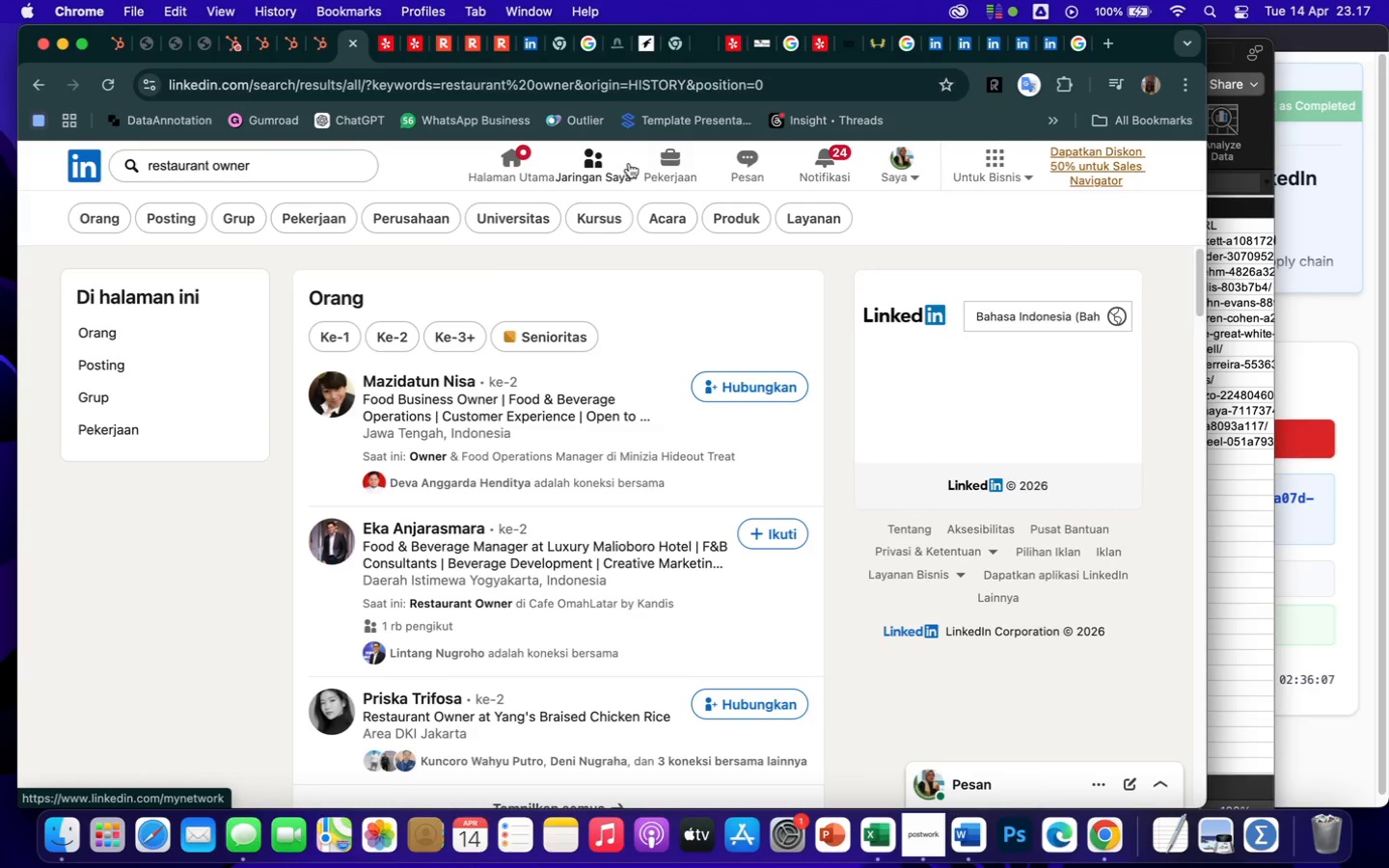 
left_click([522, 162])
 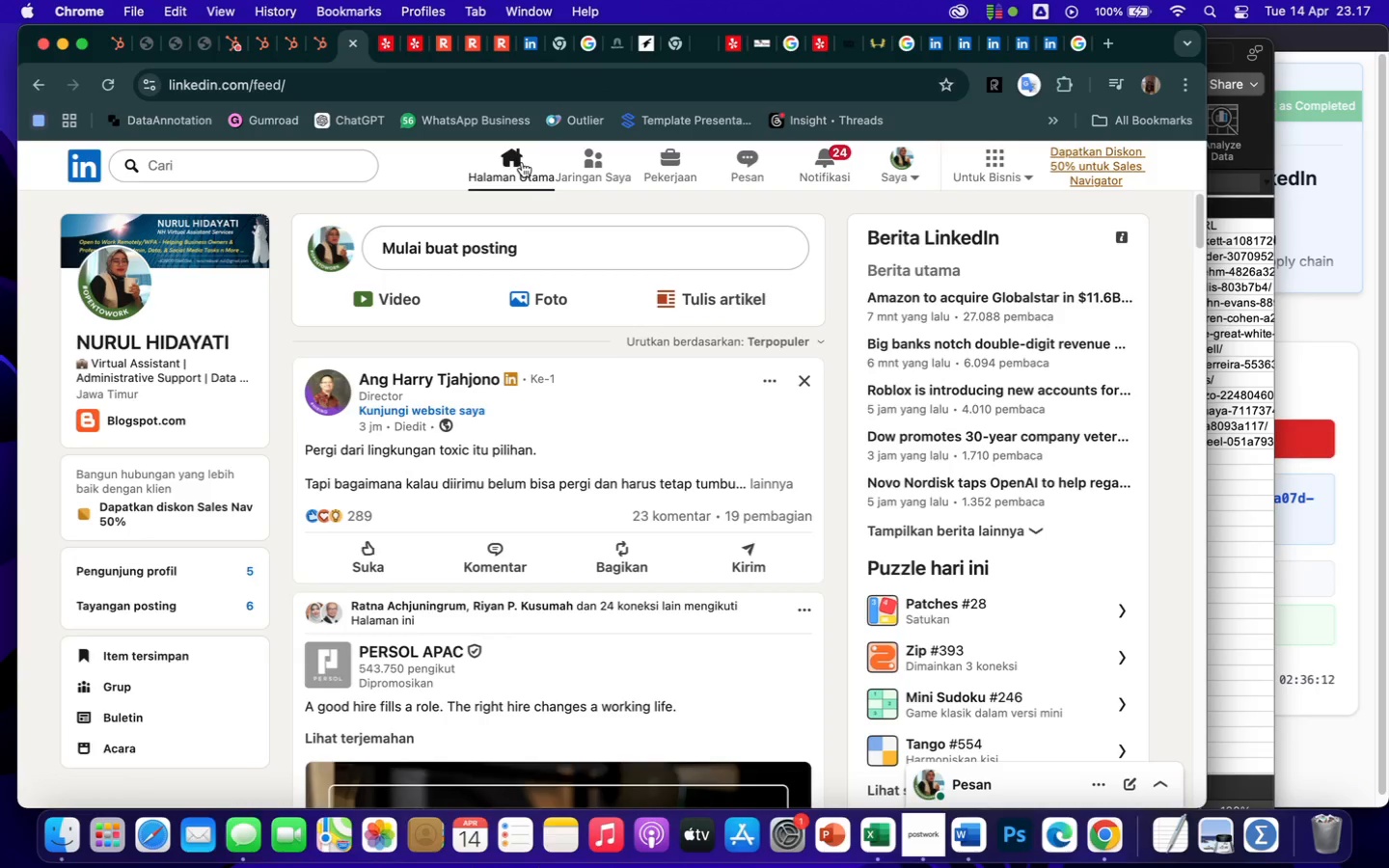 
wait(5.43)
 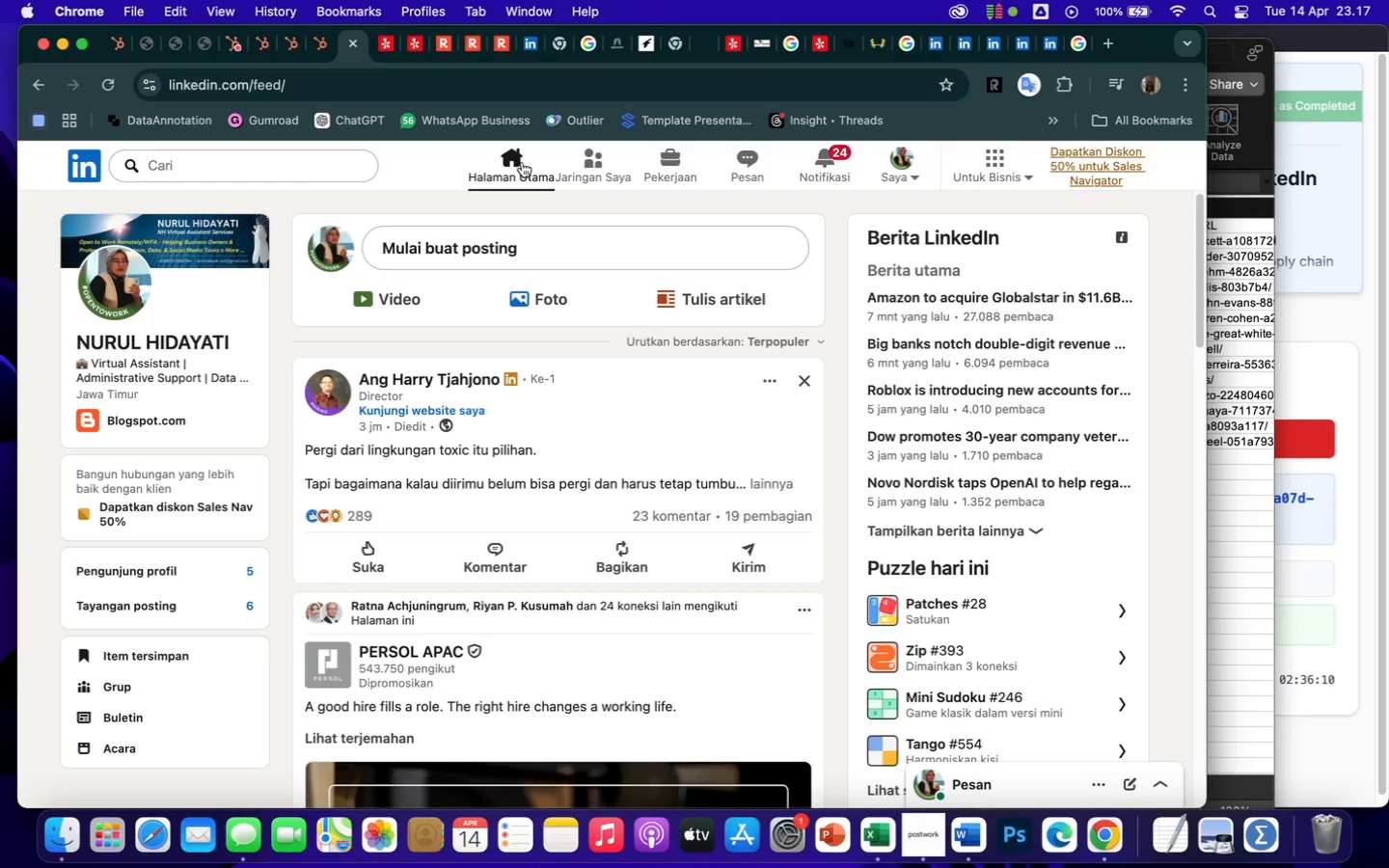 
scroll: coordinate [551, 543], scroll_direction: down, amount: 383.0
 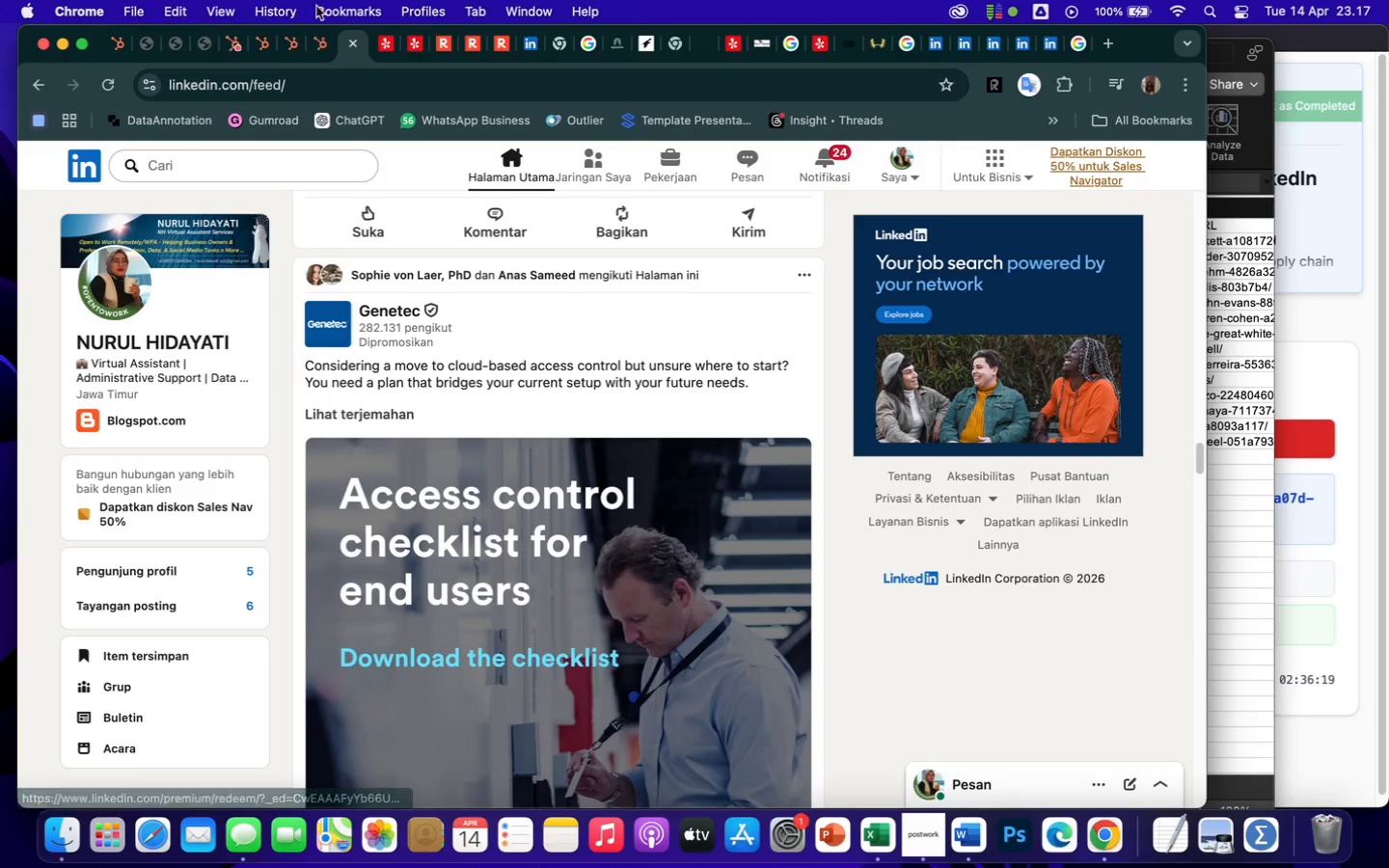 
left_click([255, 157])
 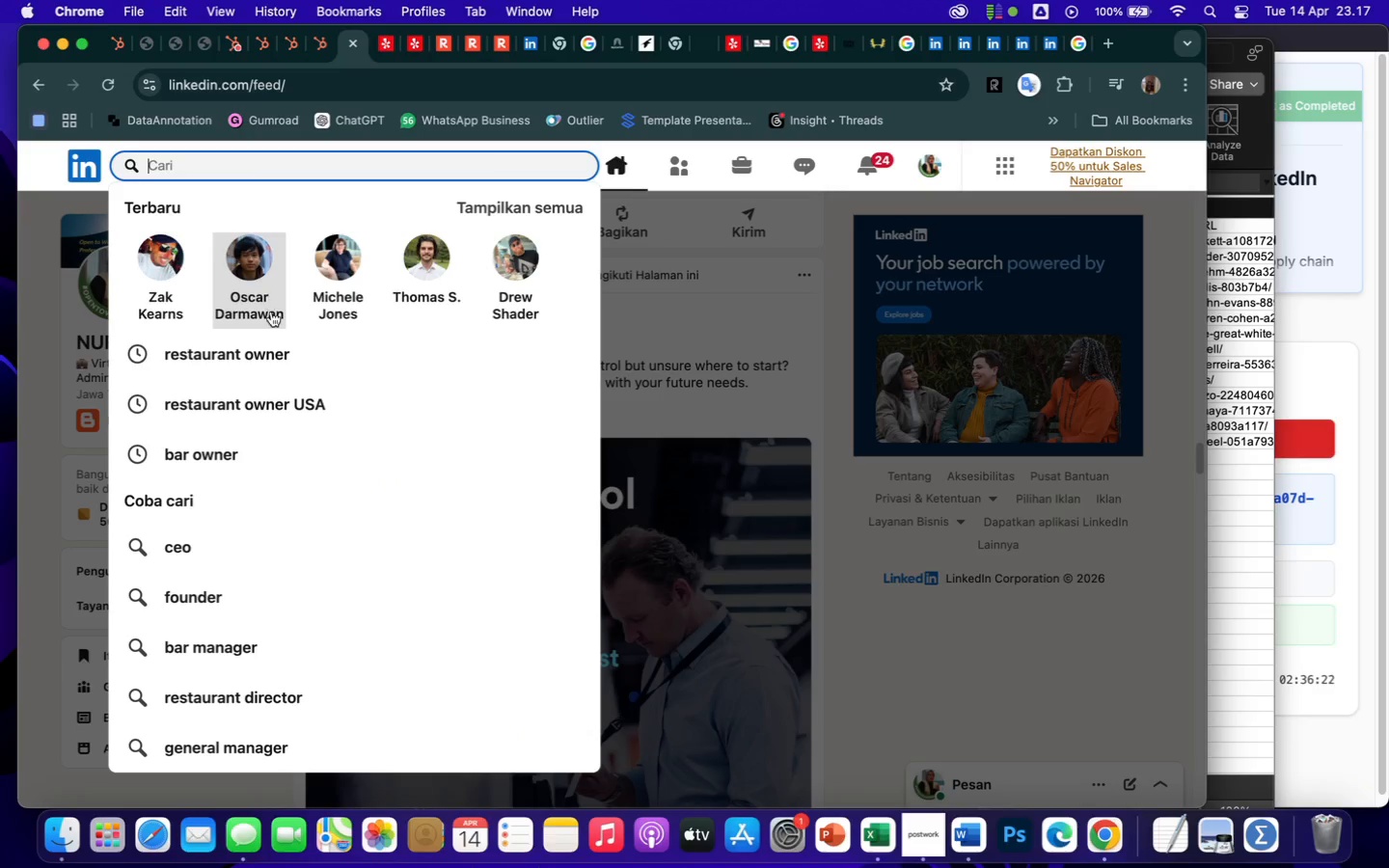 
left_click([279, 361])
 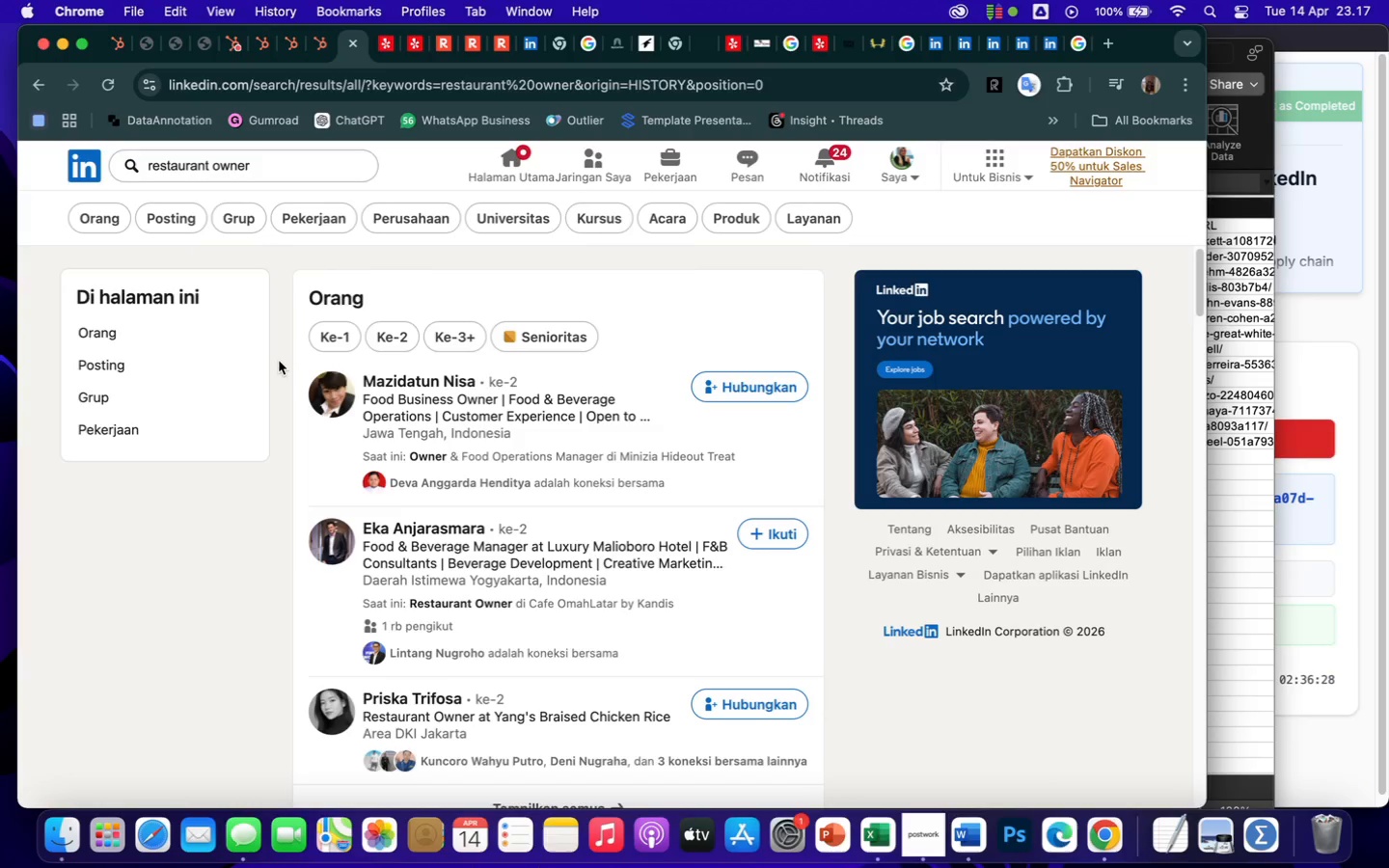 
wait(10.82)
 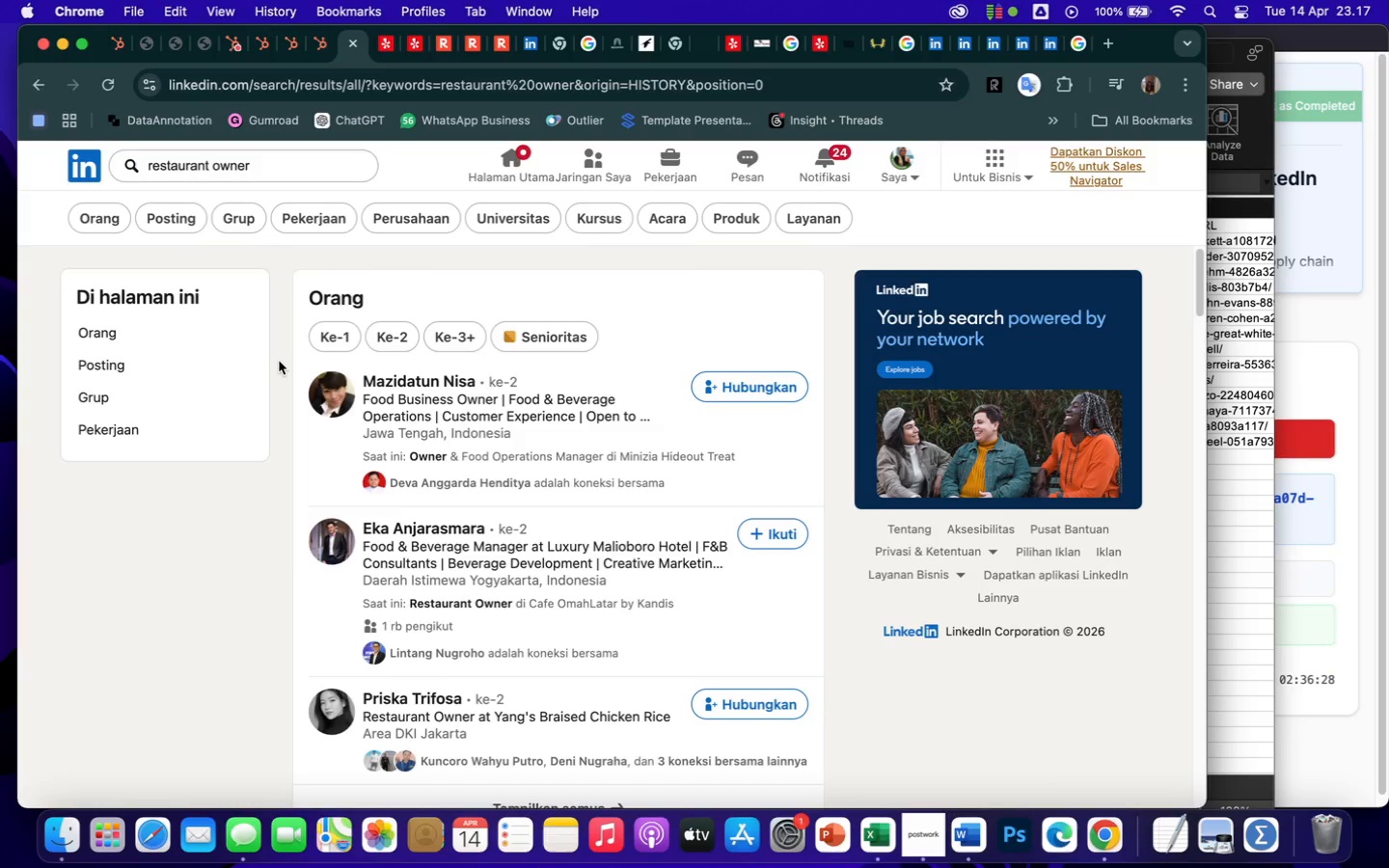 
left_click([82, 214])
 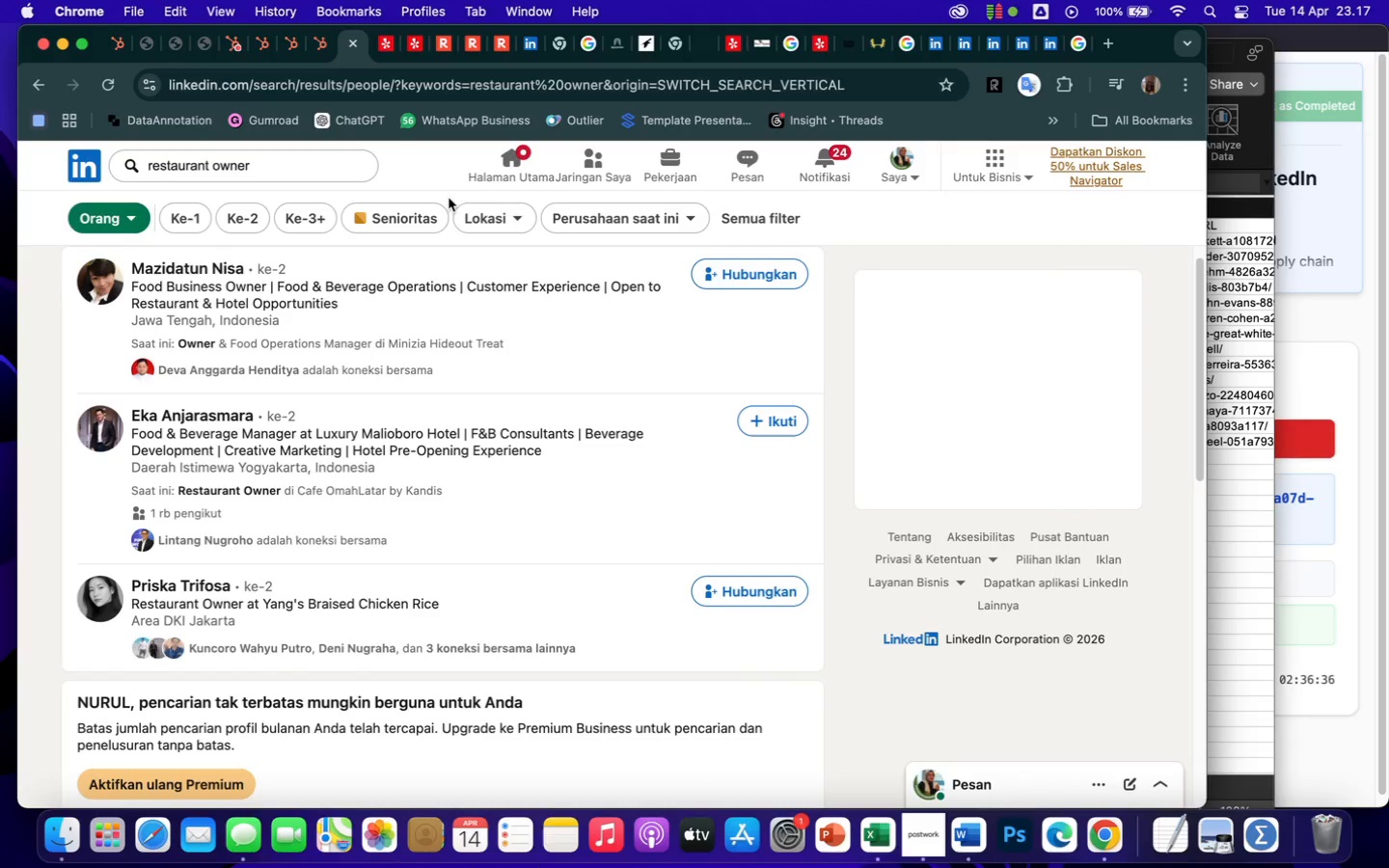 
left_click([502, 216])
 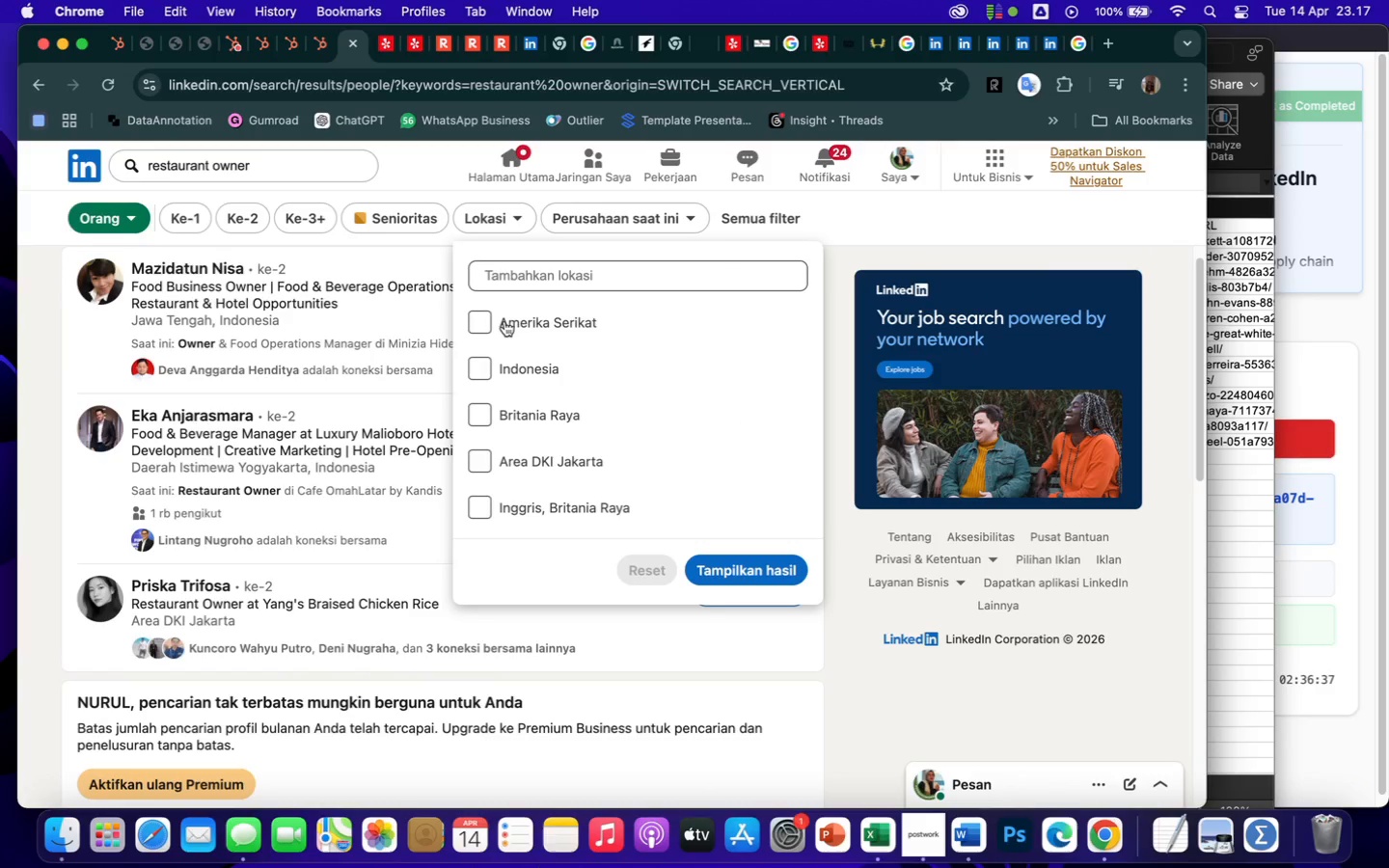 
left_click([505, 326])
 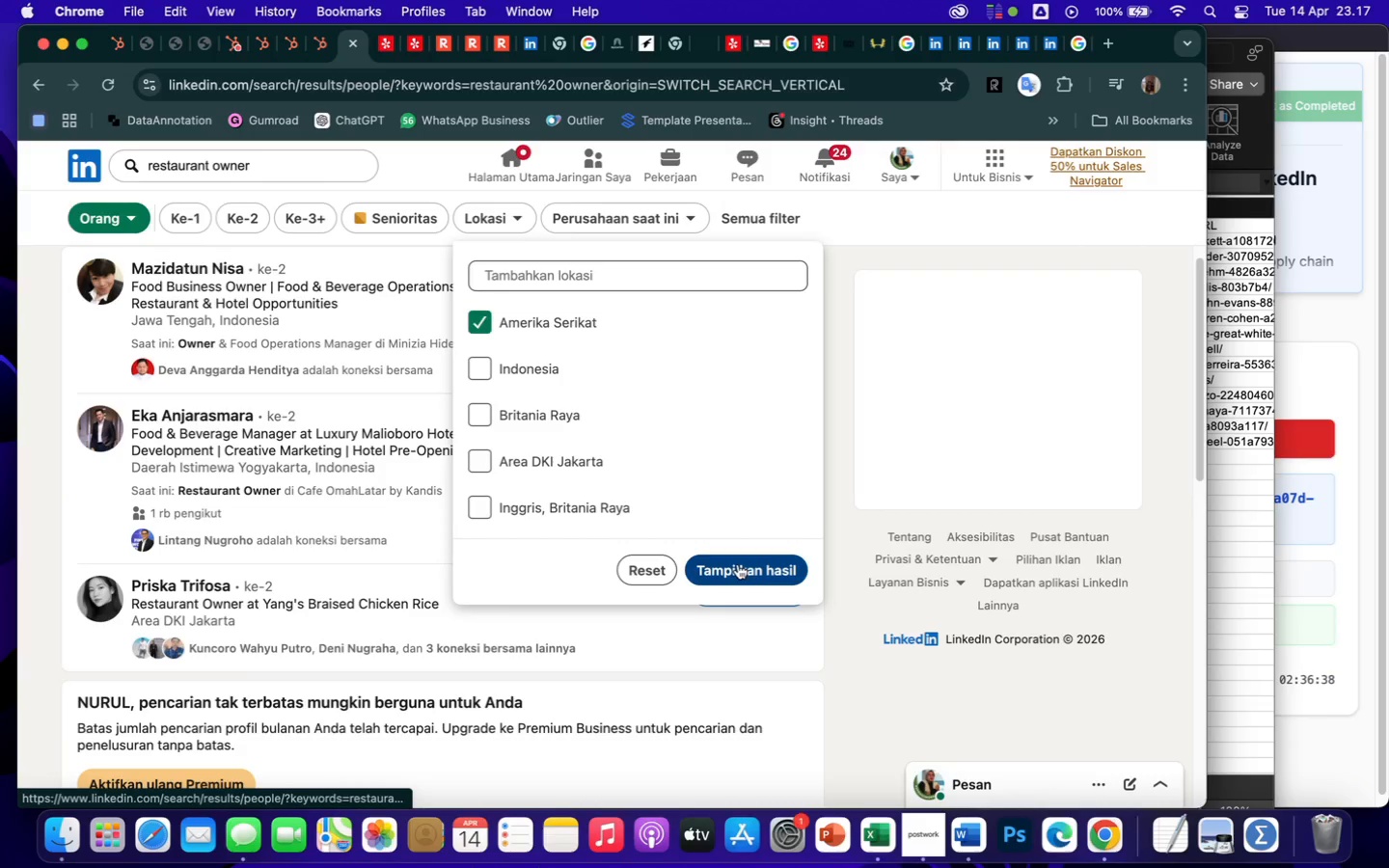 
left_click([738, 569])
 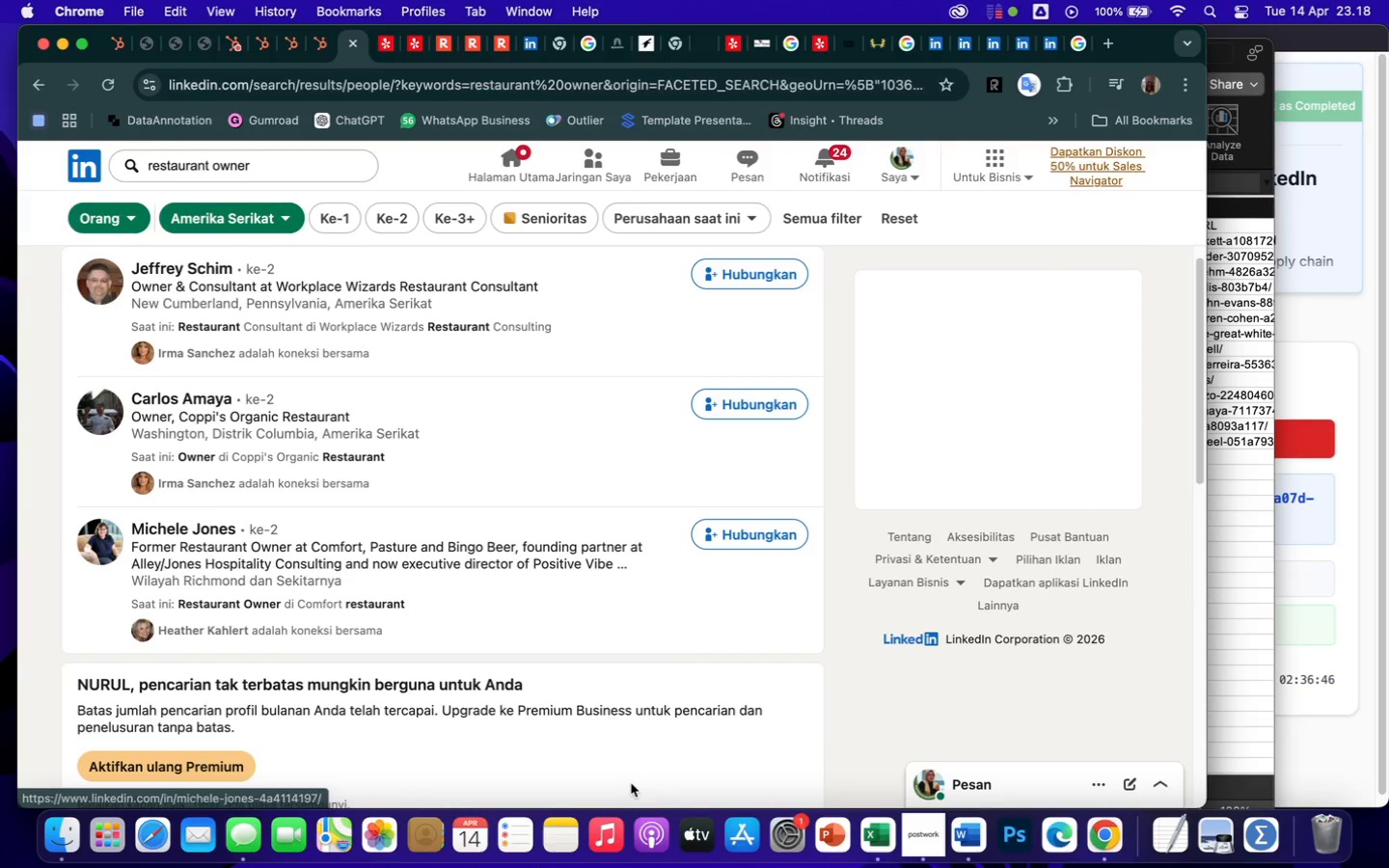 
wait(12.54)
 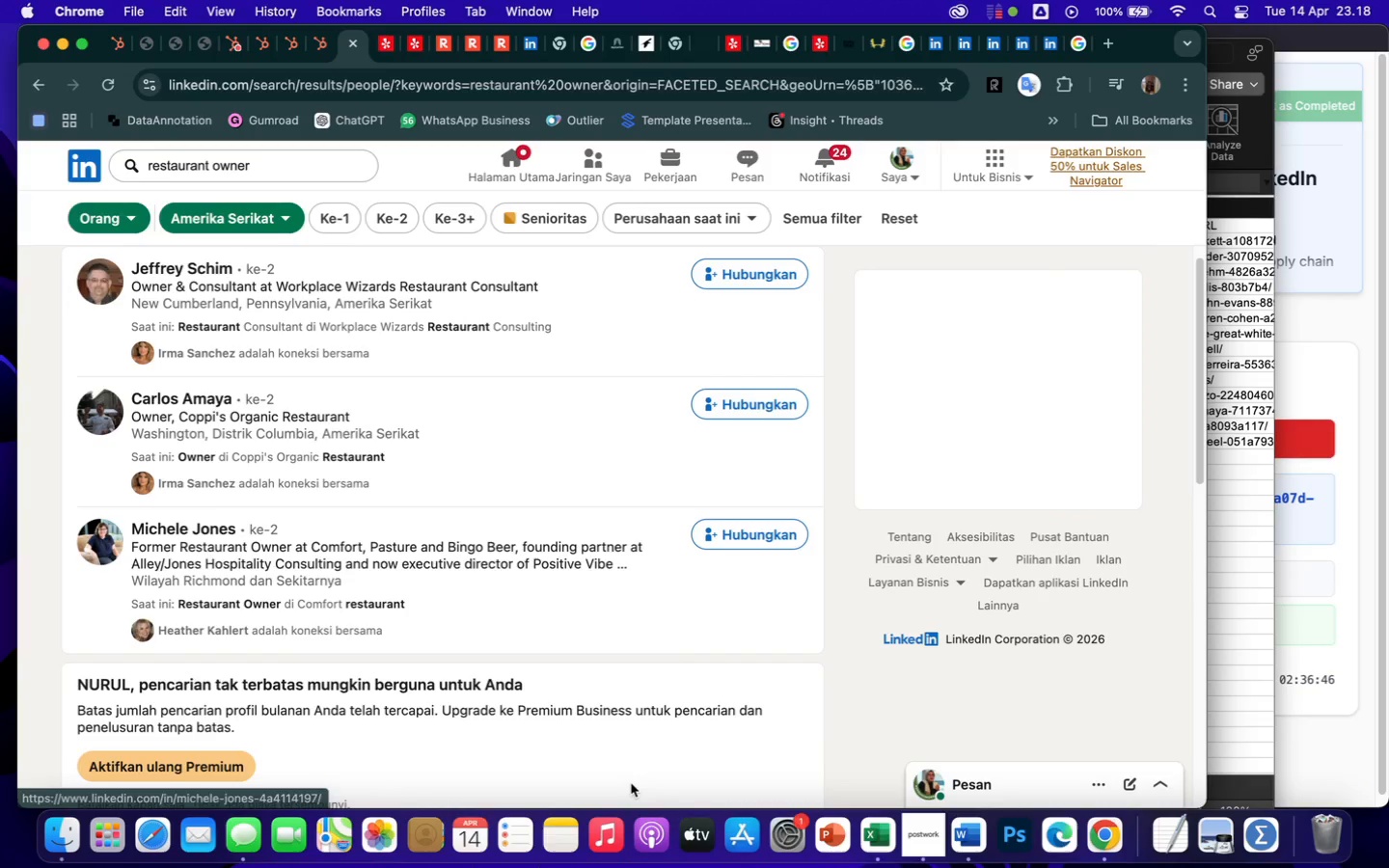 
left_click([223, 527])